 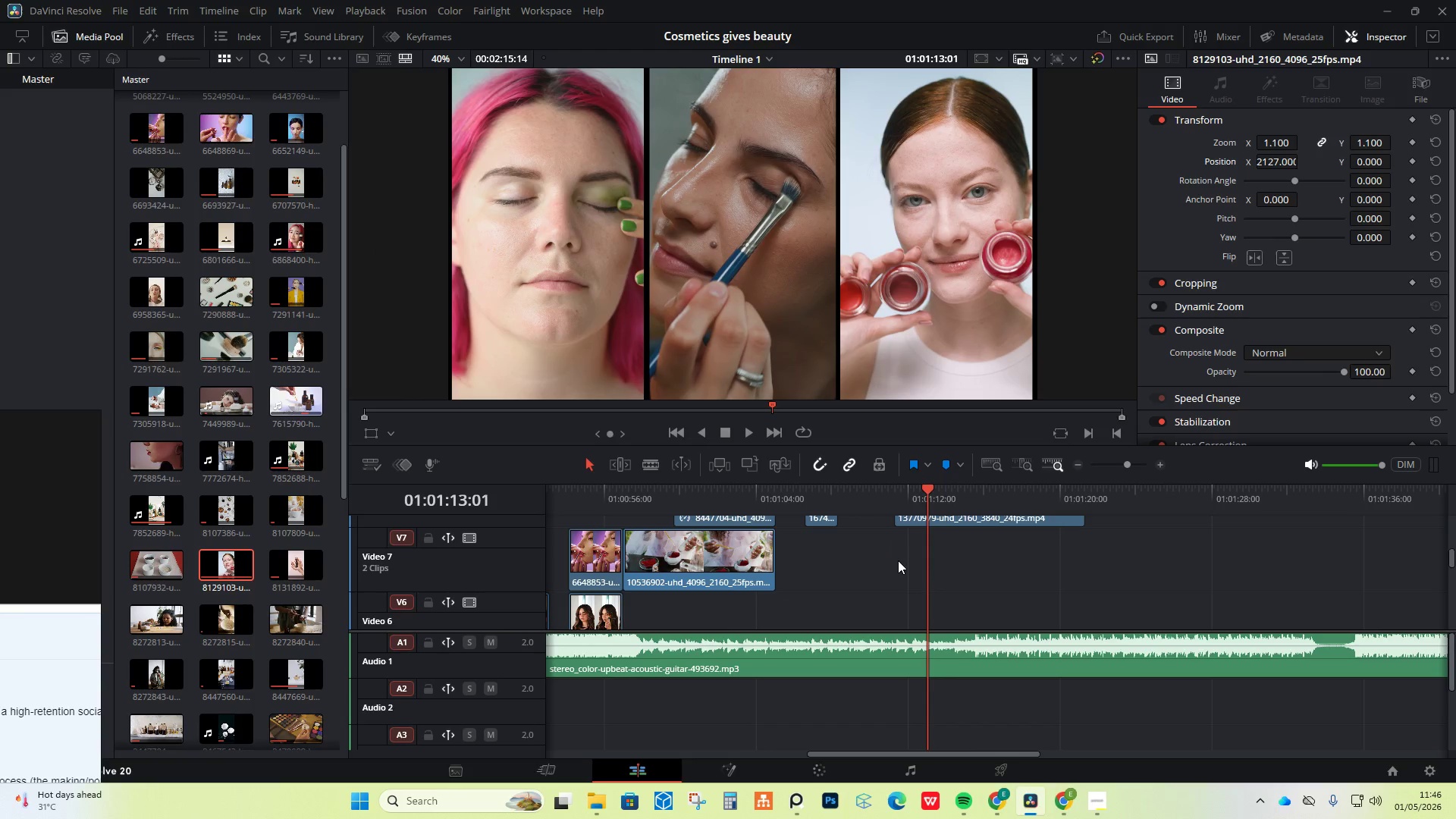 
scroll: coordinate [902, 566], scroll_direction: up, amount: 4.0
 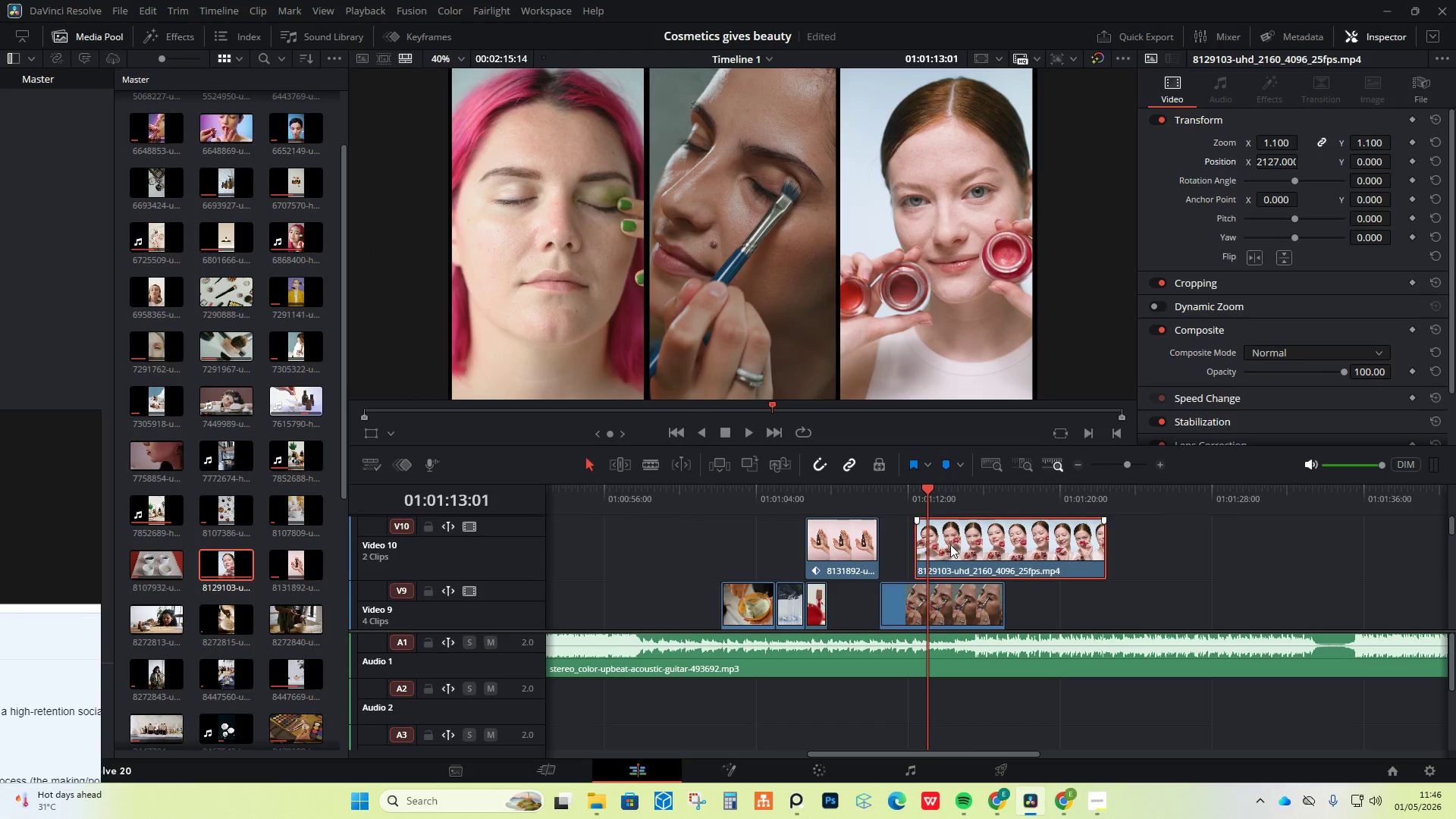 
scroll: coordinate [886, 590], scroll_direction: down, amount: 1.0
 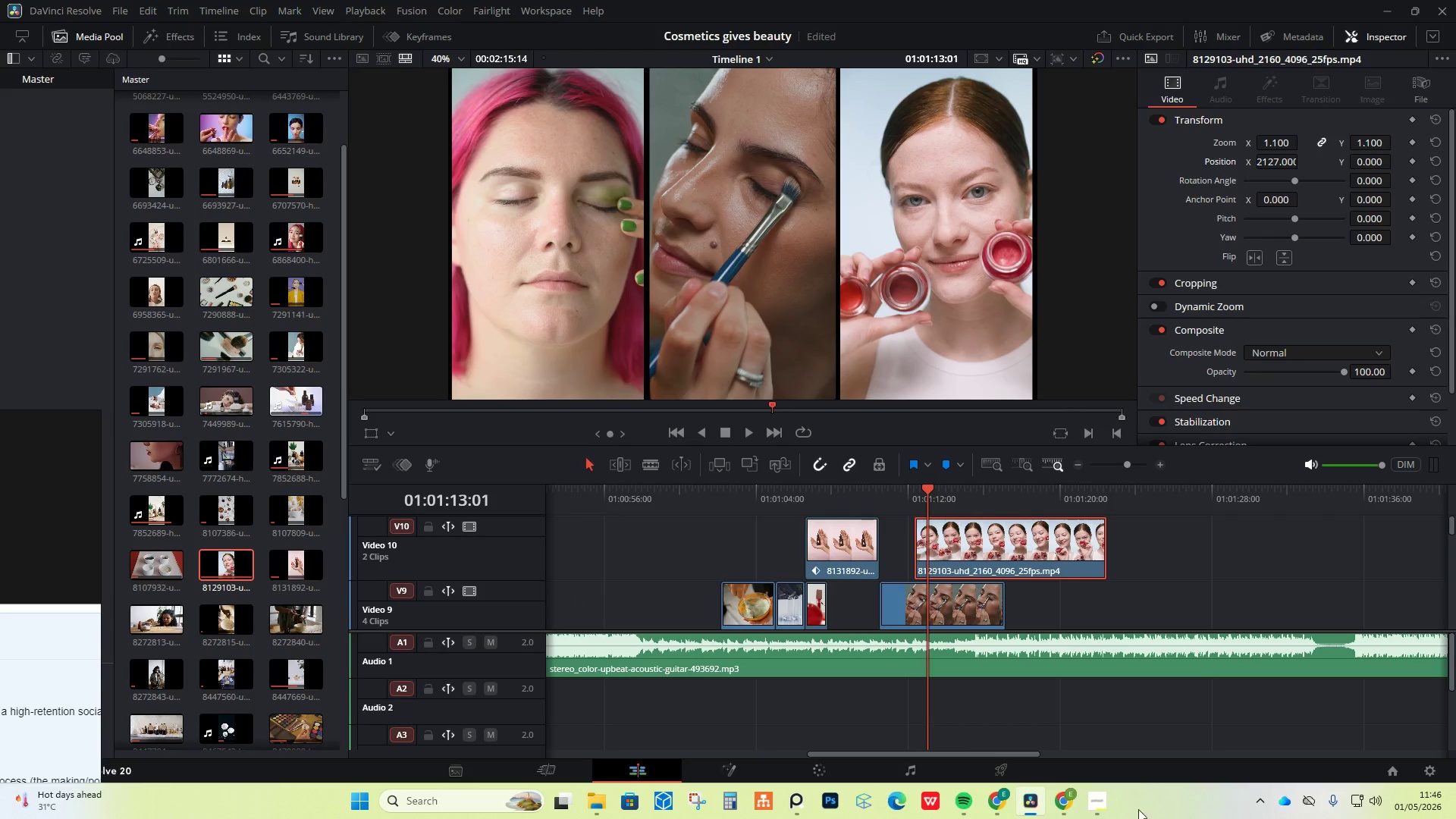 
left_click([1106, 801])
 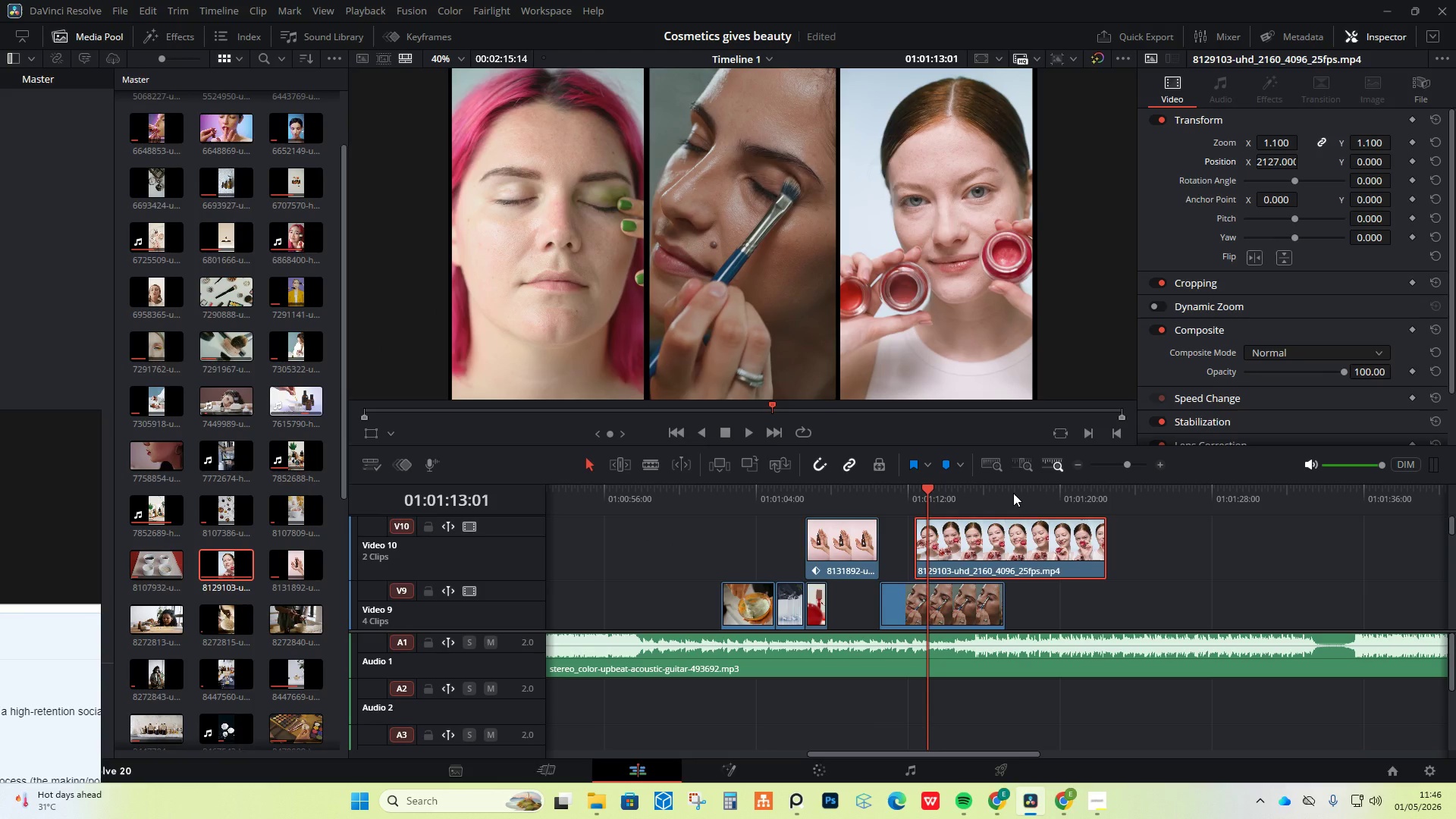 
wait(6.56)
 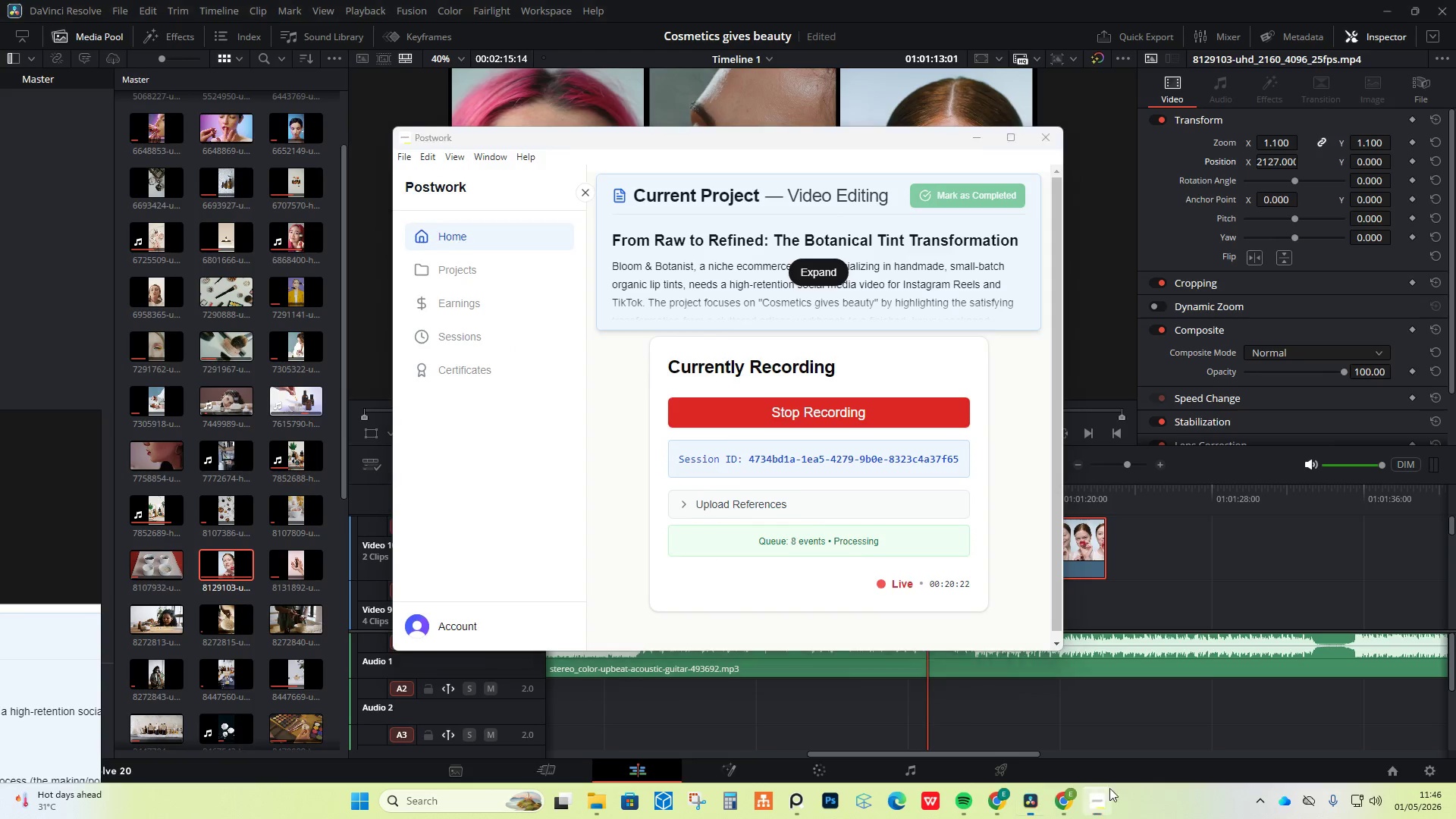 
scroll: coordinate [1062, 575], scroll_direction: up, amount: 4.0
 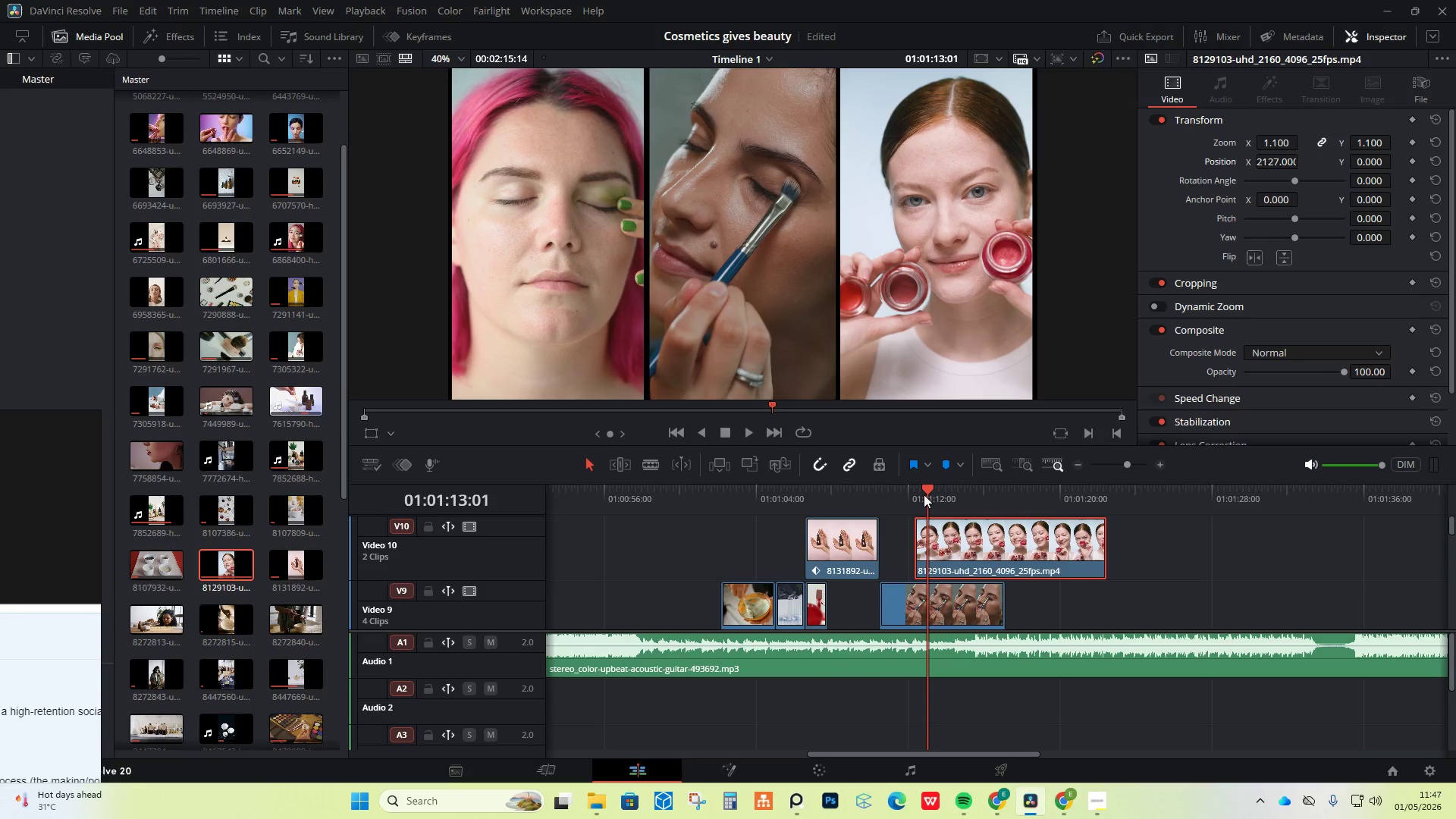 
left_click_drag(start_coordinate=[926, 491], to_coordinate=[724, 485])
 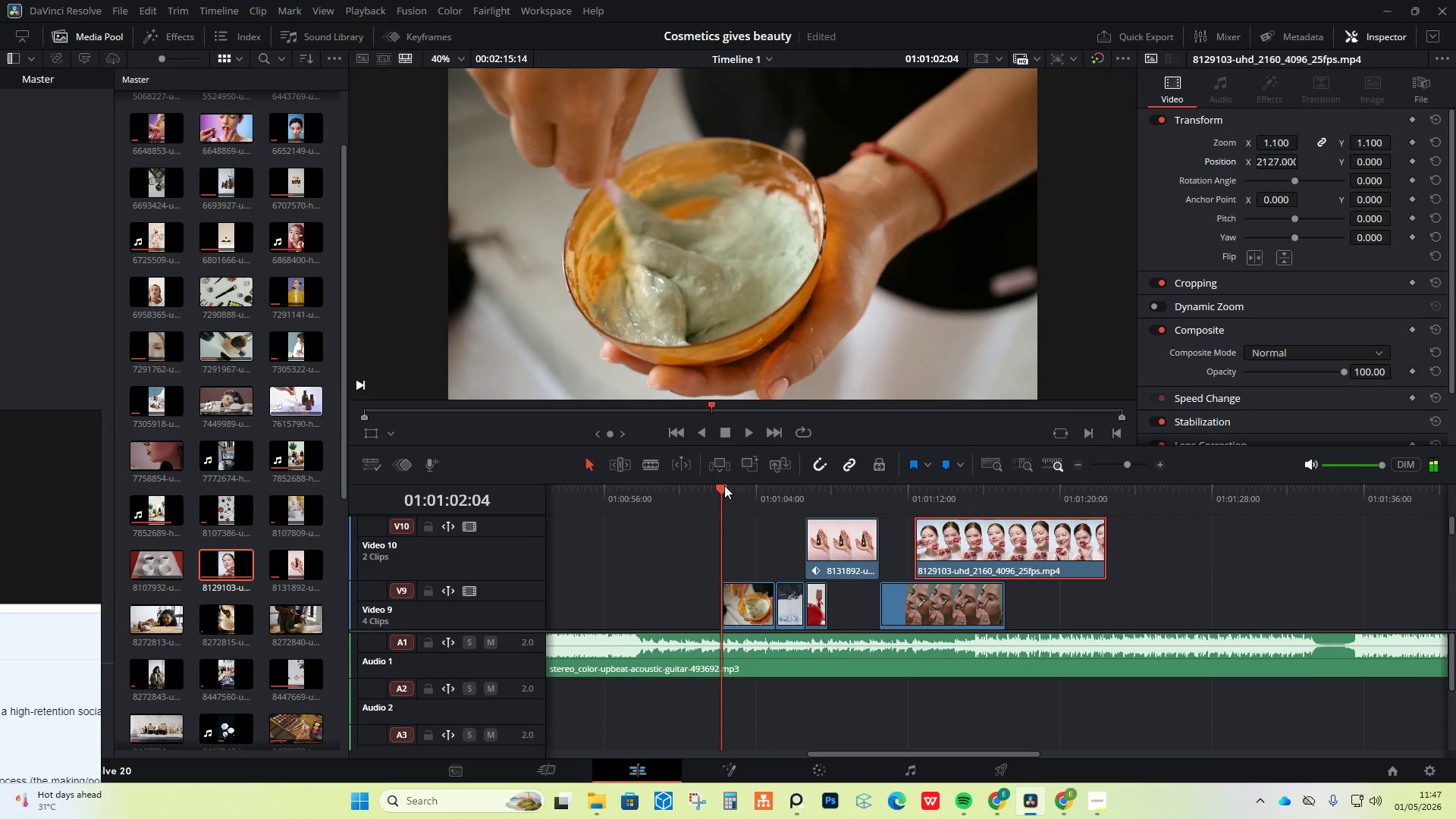 
left_click_drag(start_coordinate=[724, 485], to_coordinate=[1001, 510])
 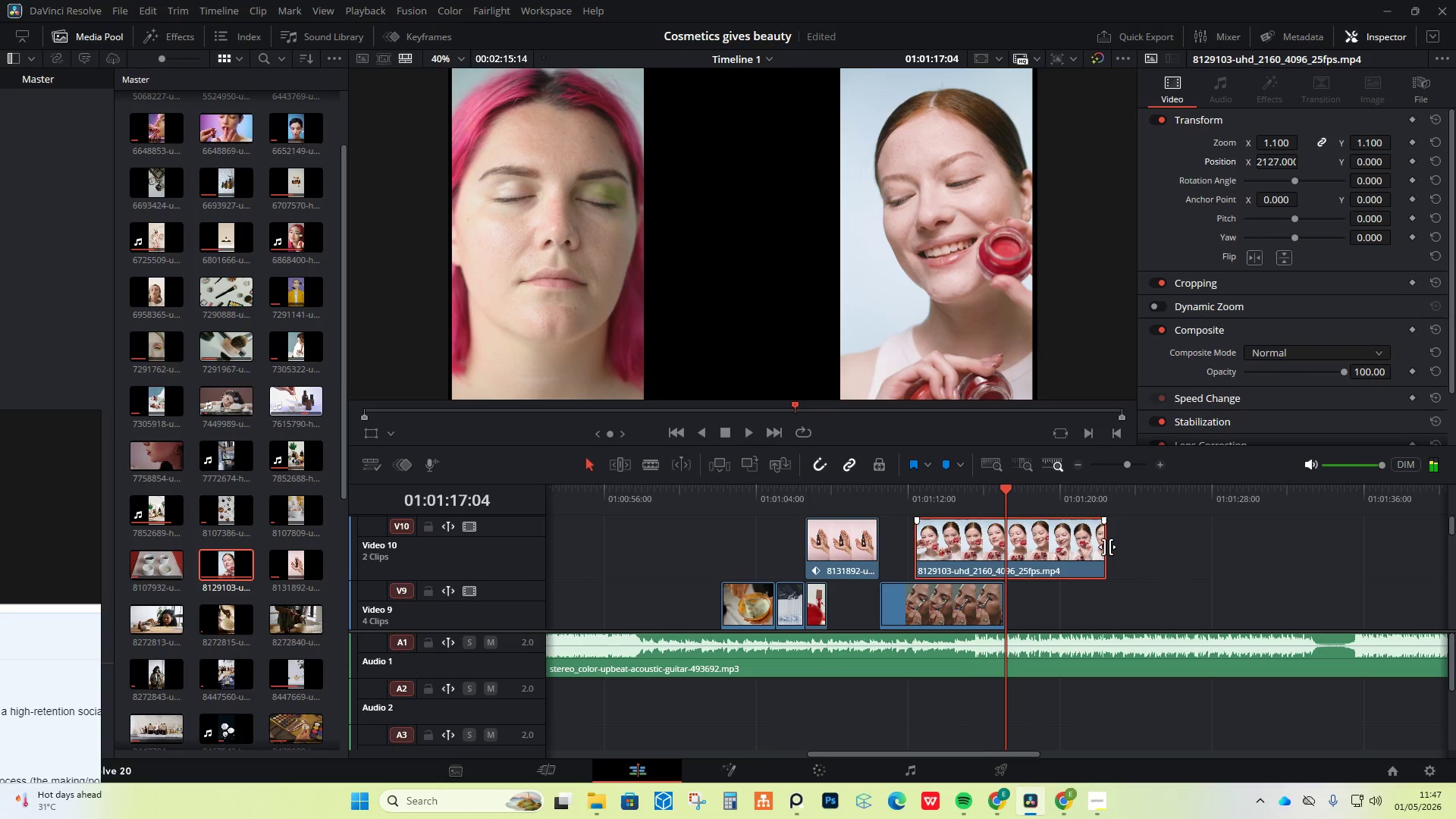 
left_click_drag(start_coordinate=[1107, 547], to_coordinate=[1010, 554])
 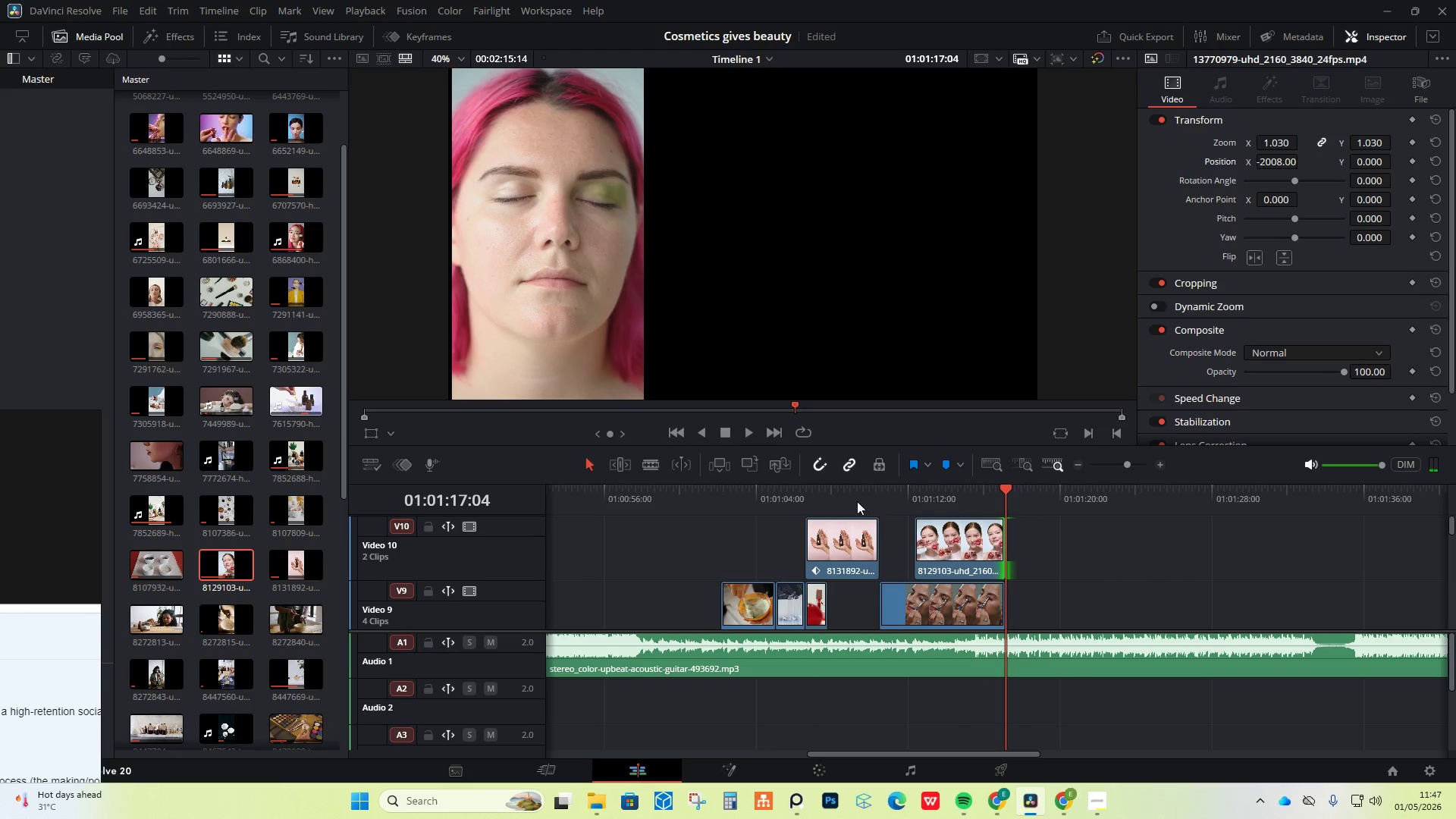 
key(Space)
 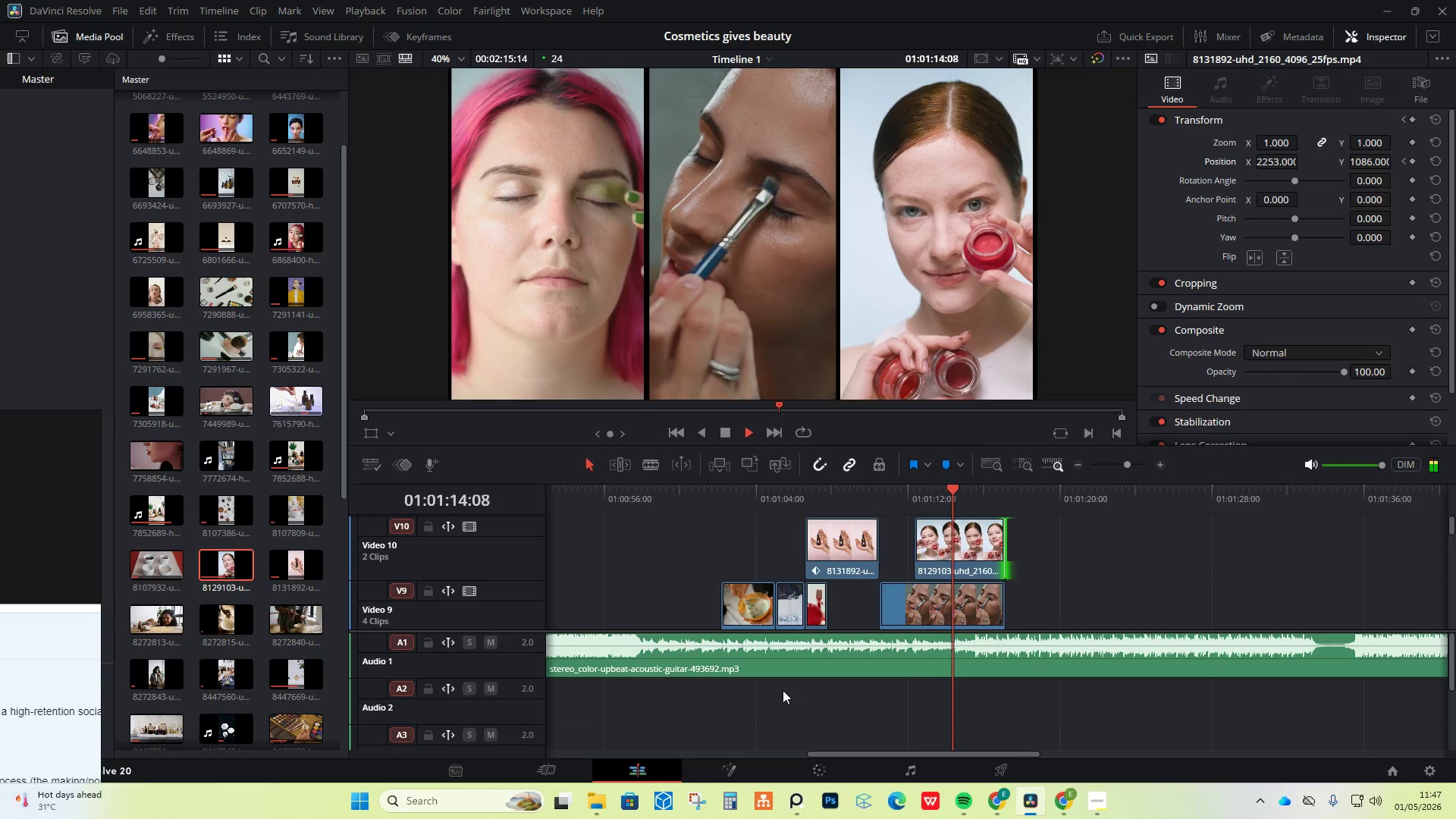 
wait(7.5)
 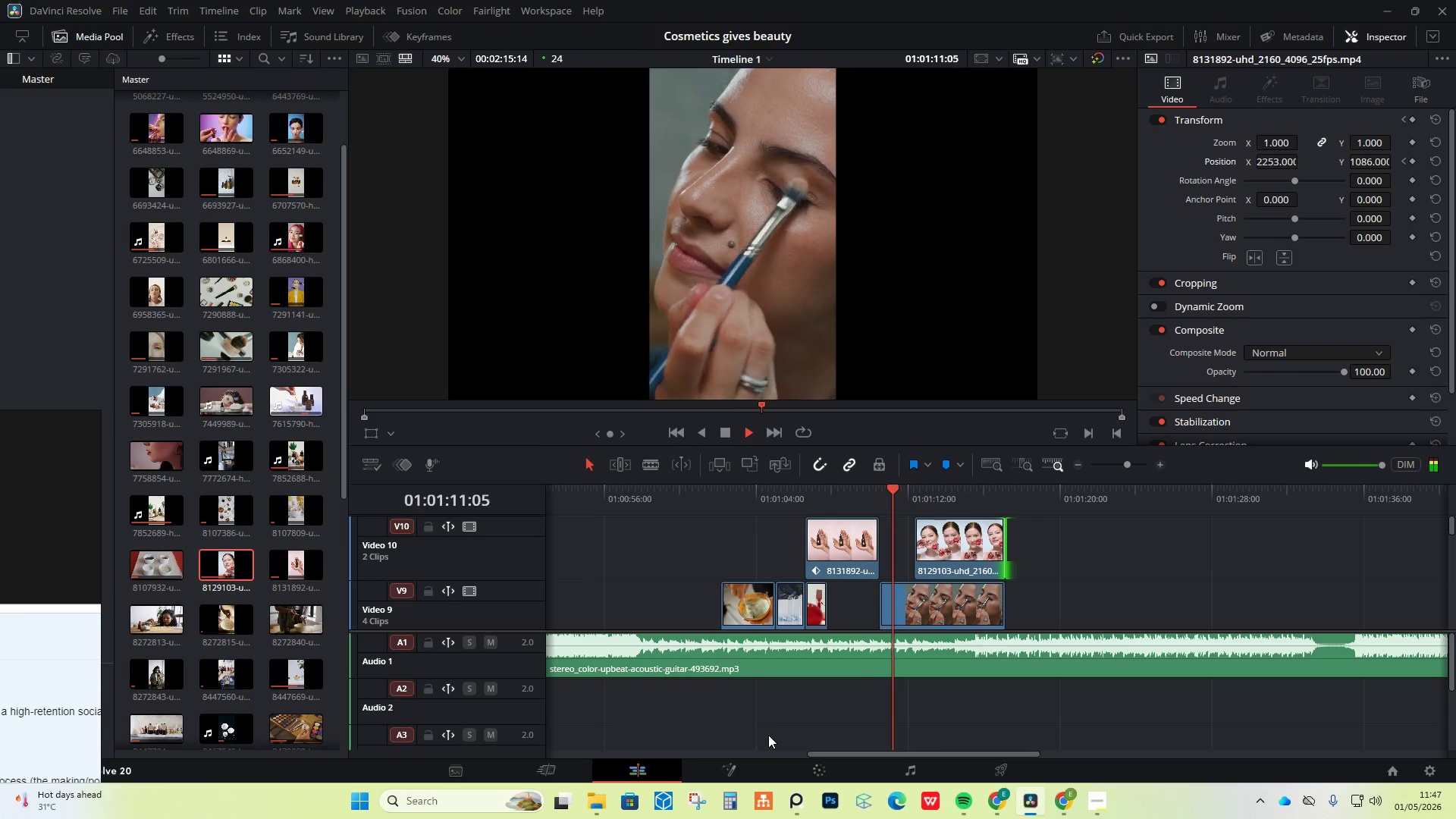 
key(Space)
 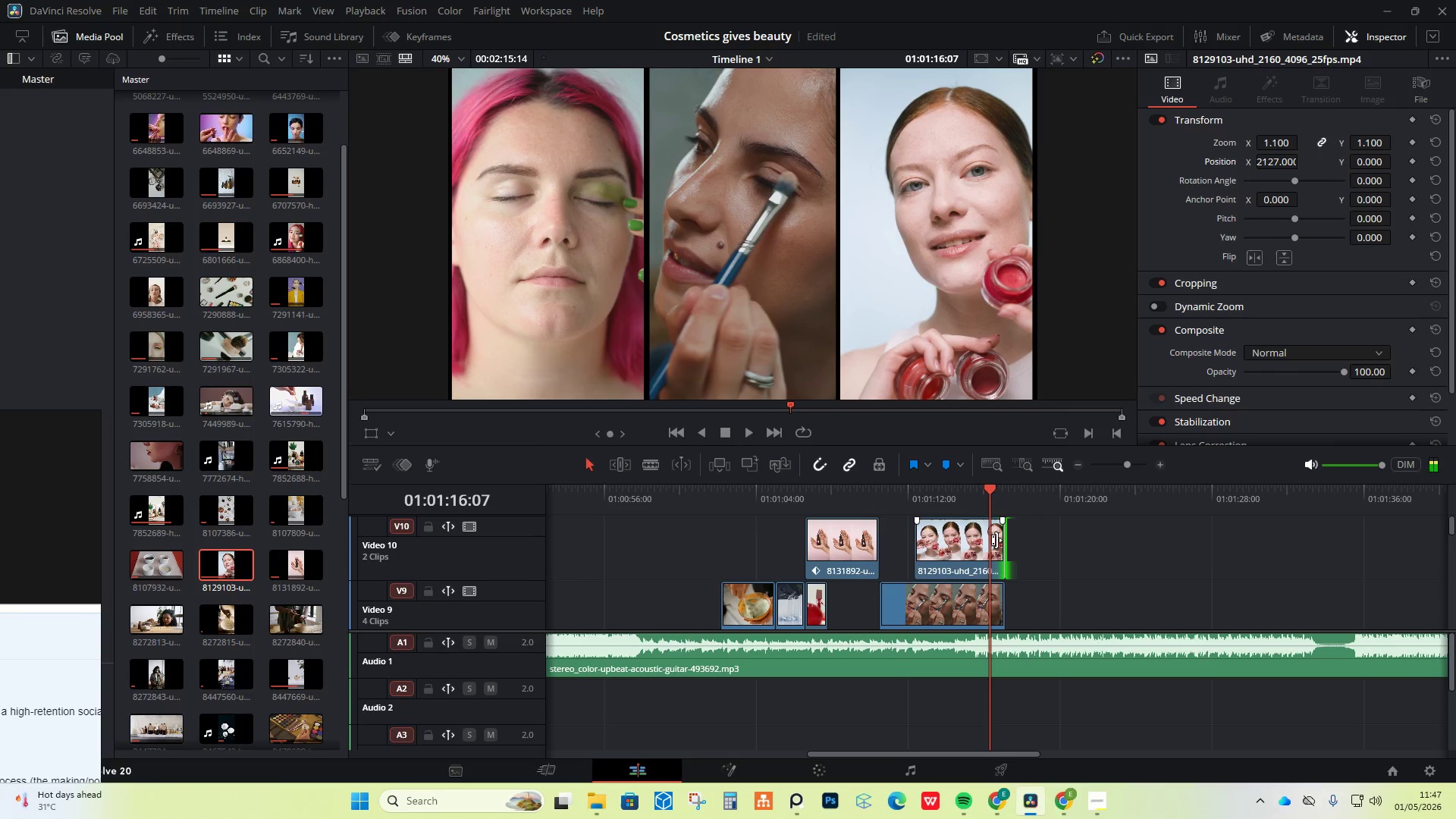 
left_click_drag(start_coordinate=[1004, 540], to_coordinate=[989, 542])
 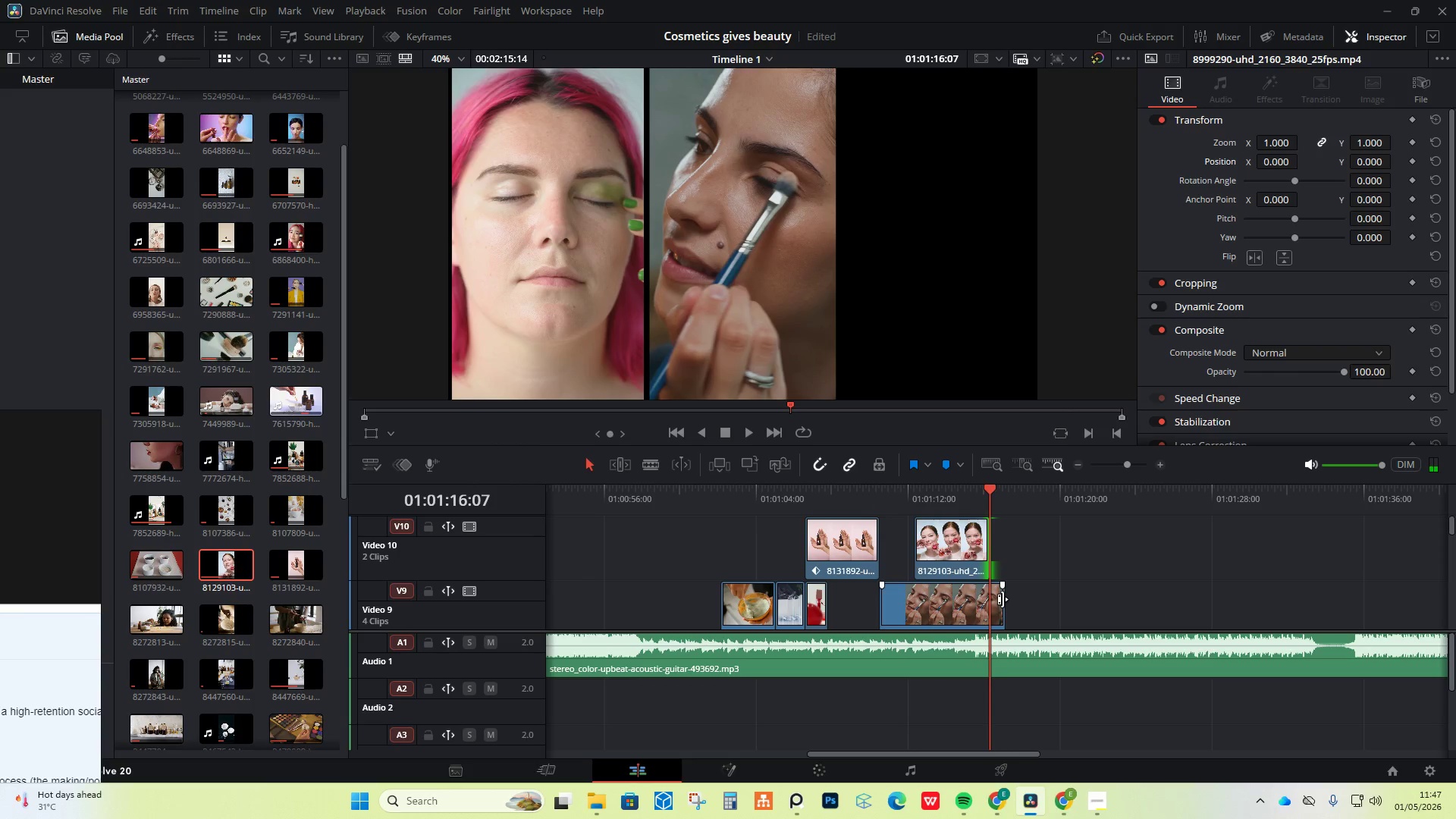 
left_click_drag(start_coordinate=[1003, 599], to_coordinate=[987, 601])
 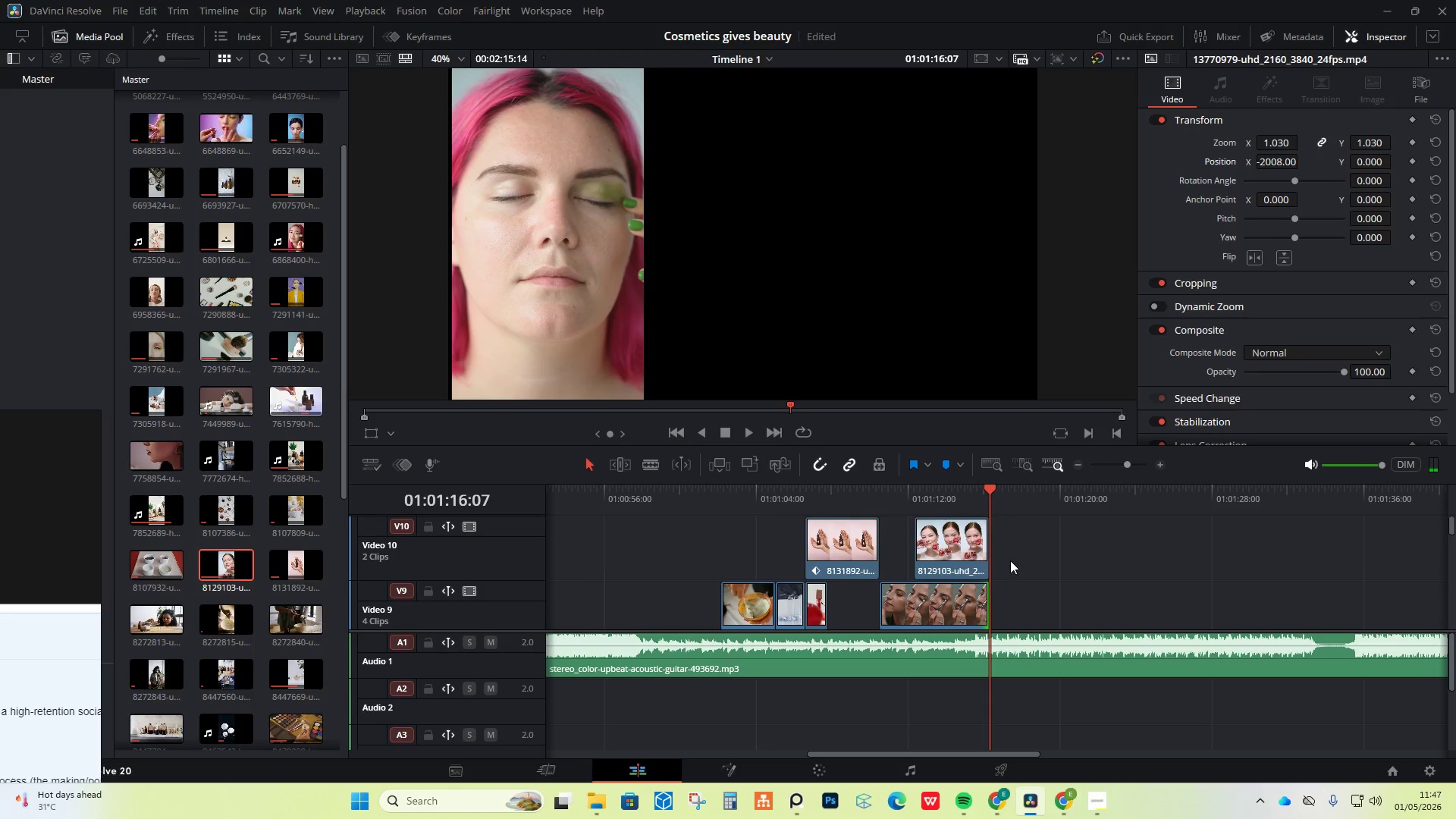 
scroll: coordinate [1010, 560], scroll_direction: down, amount: 1.0
 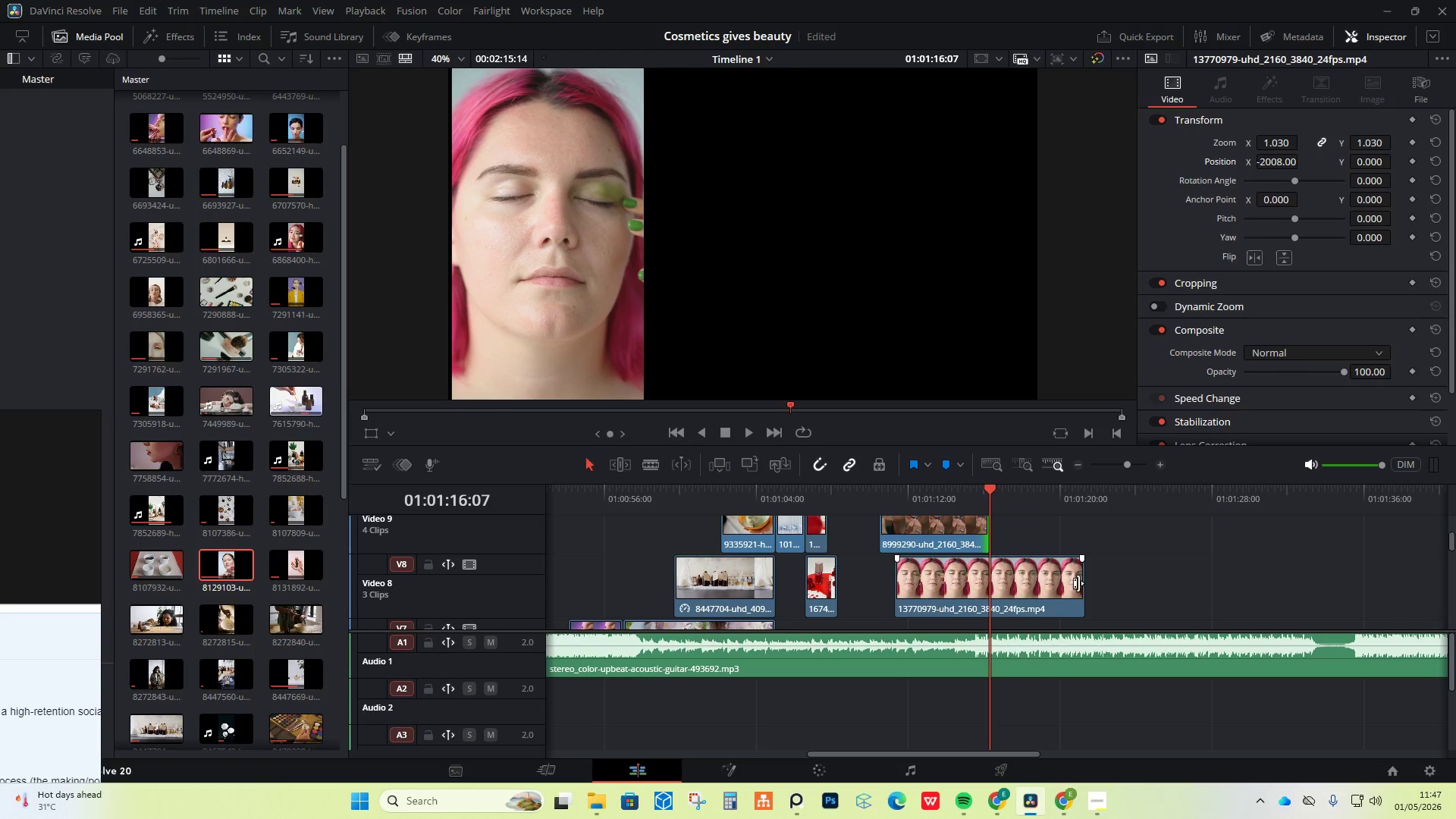 
left_click_drag(start_coordinate=[1081, 583], to_coordinate=[983, 588])
 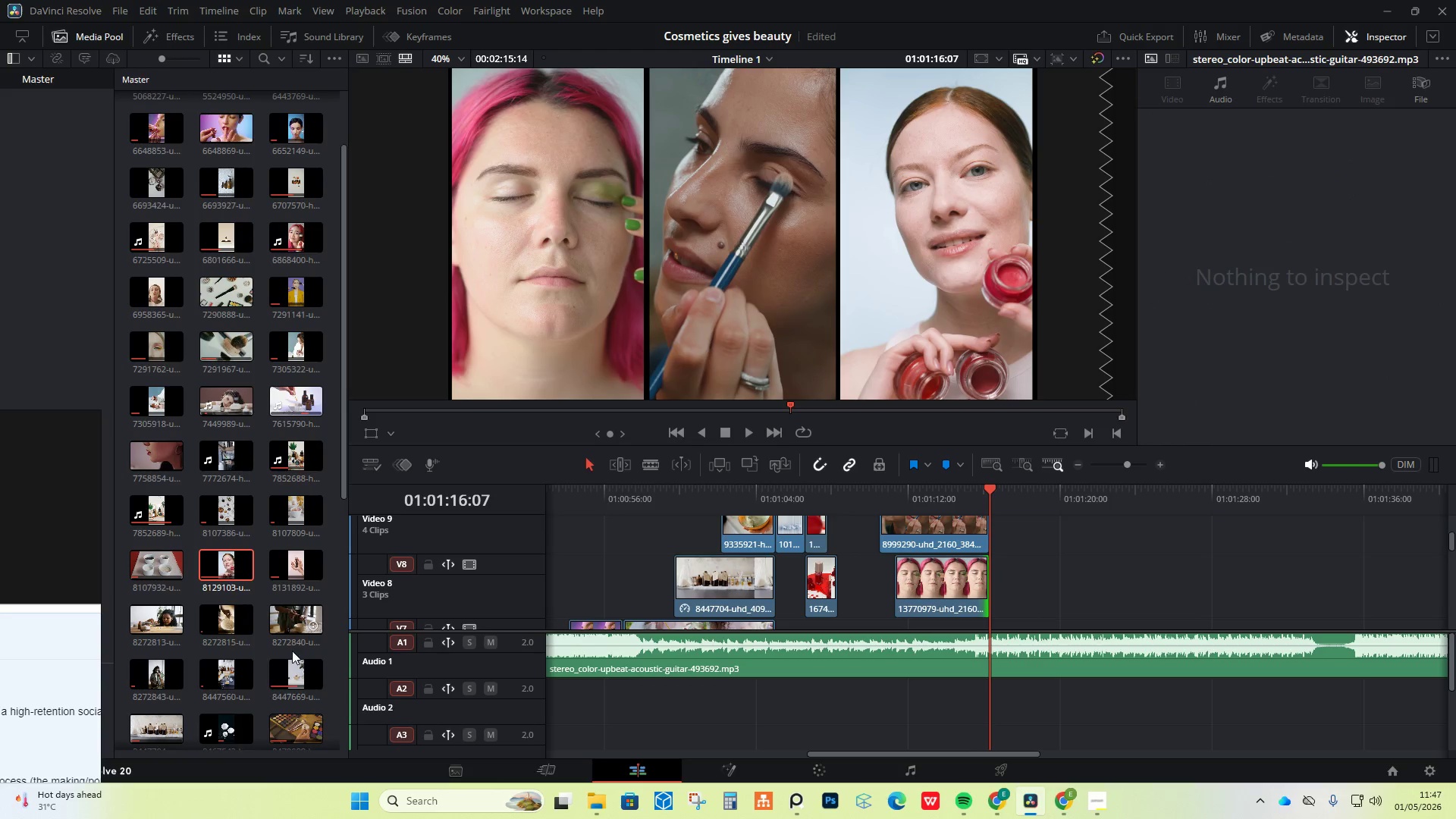 
scroll: coordinate [220, 679], scroll_direction: down, amount: 7.0
 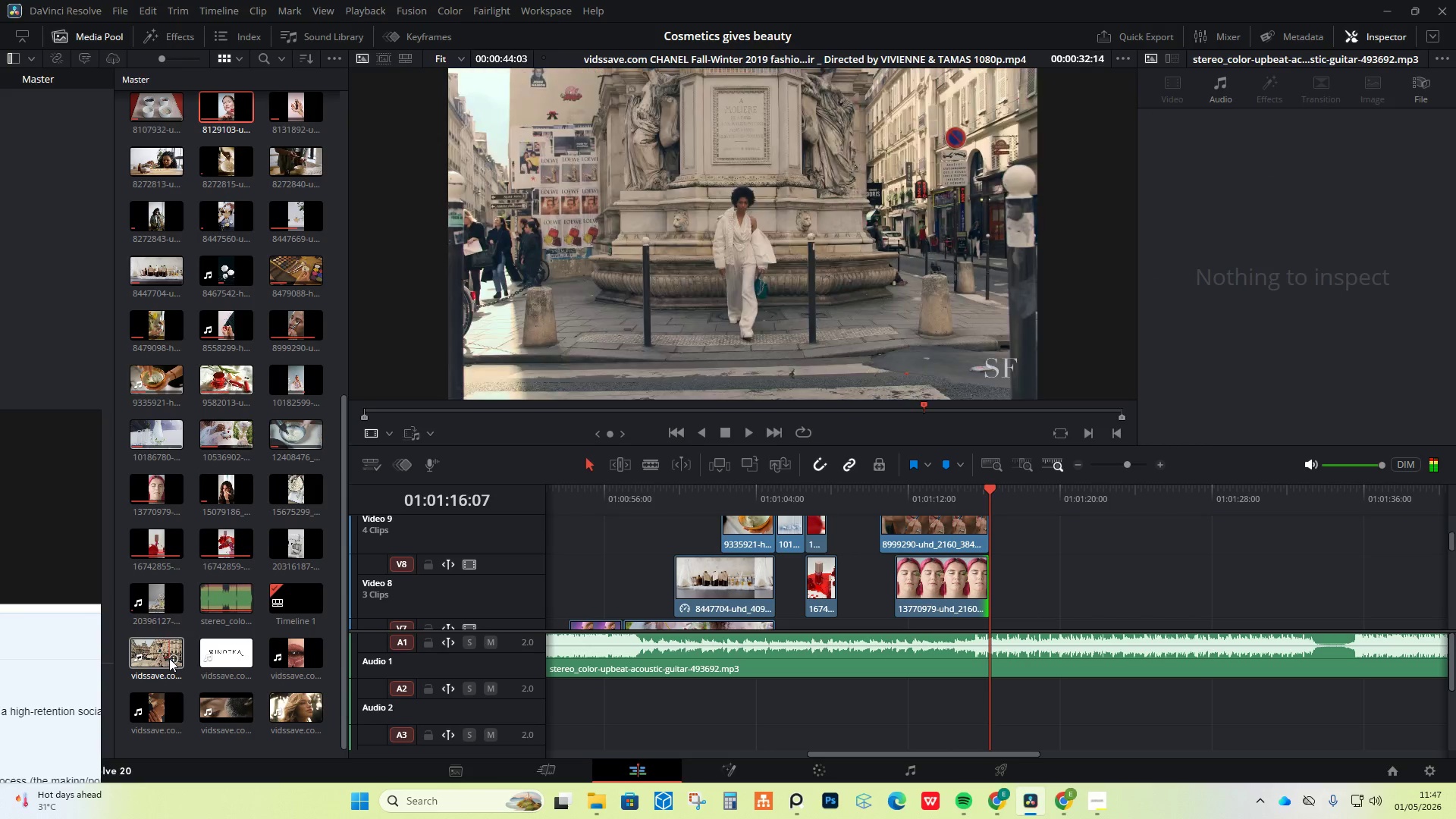 
left_click_drag(start_coordinate=[170, 659], to_coordinate=[1034, 585])
 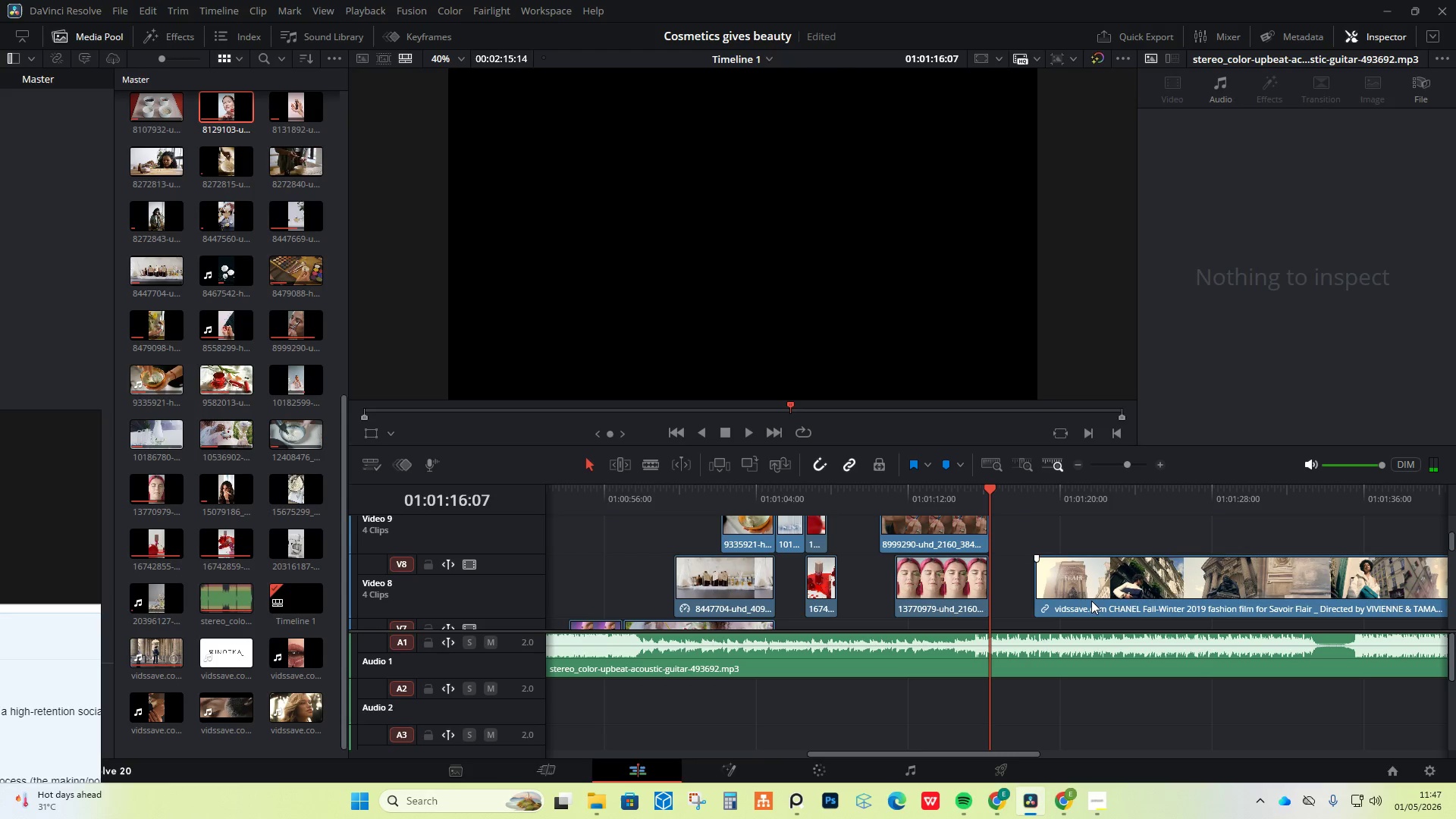 
hold_key(key=Space, duration=0.45)
 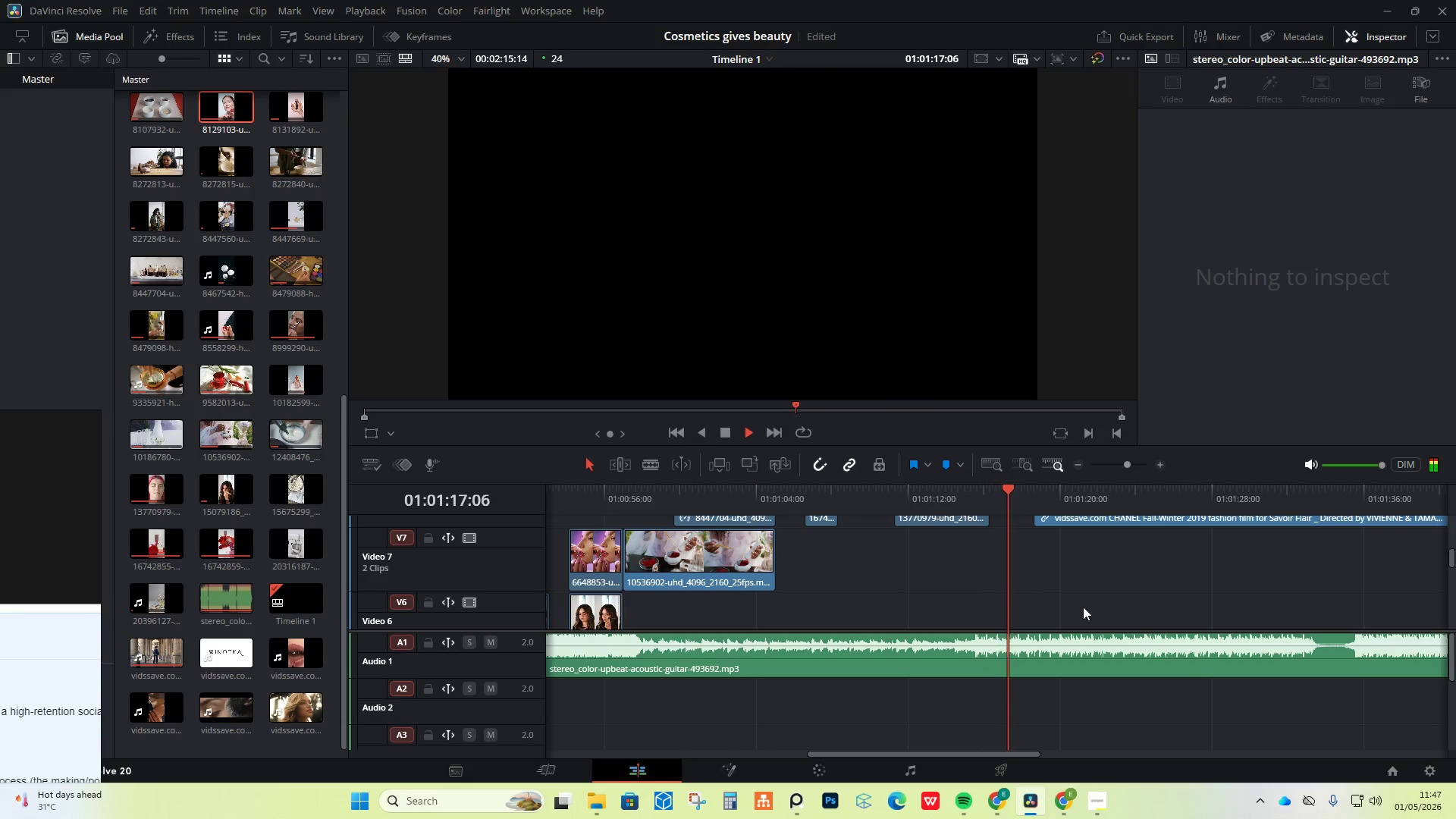 
scroll: coordinate [1083, 607], scroll_direction: down, amount: 1.0
 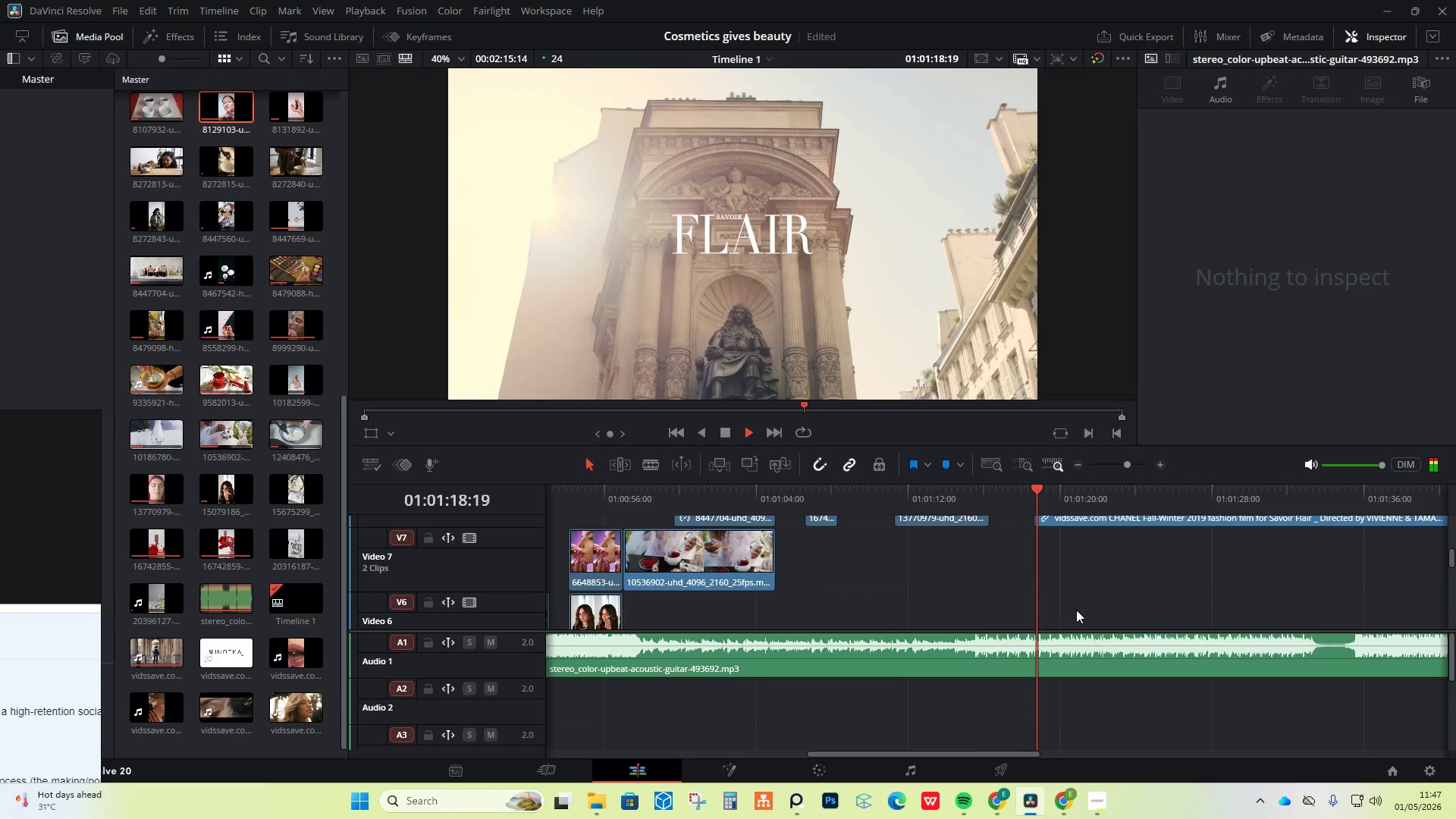 
key(Space)
 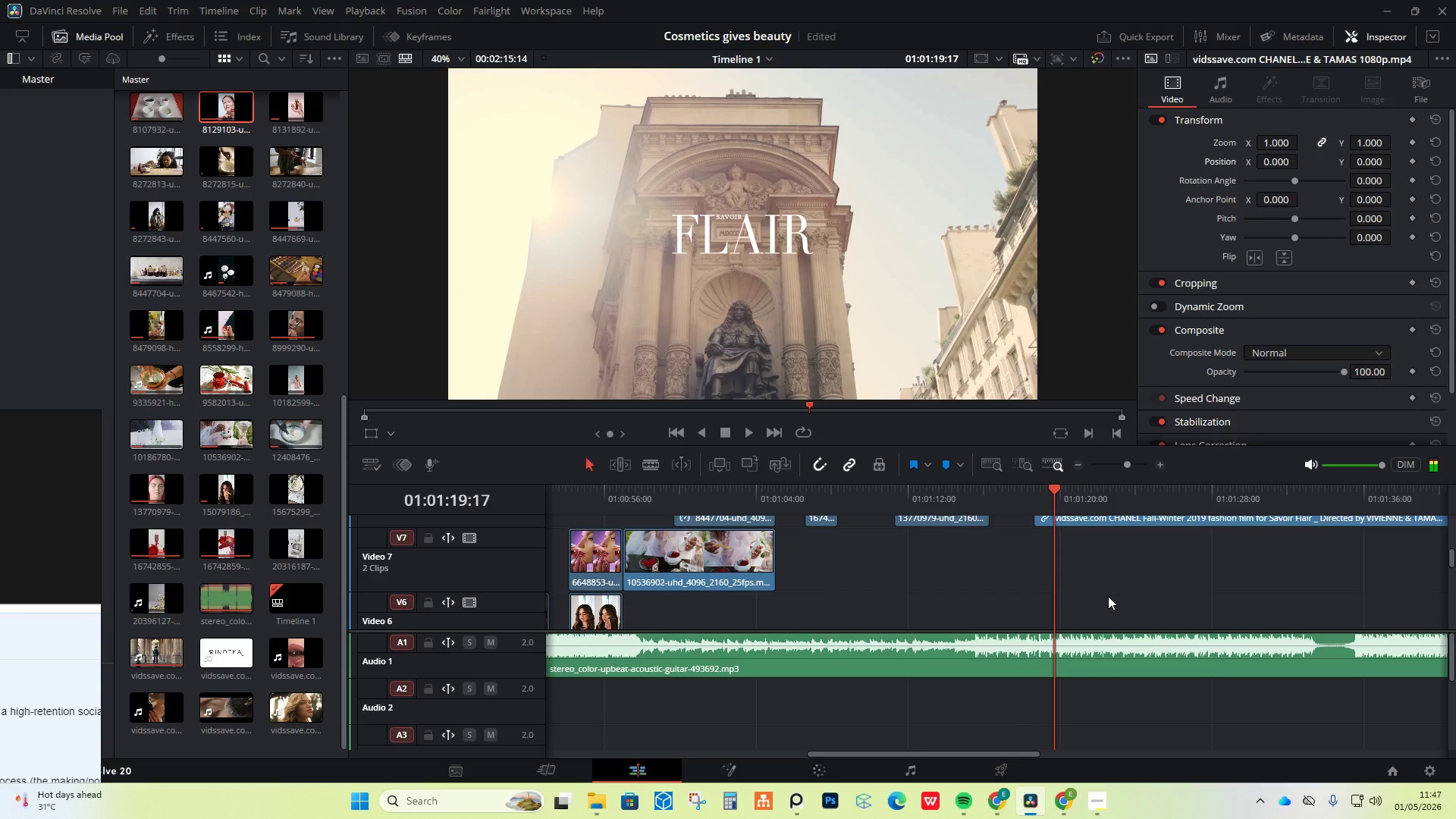 
hold_key(key=AltLeft, duration=1.5)
scroll: coordinate [896, 566], scroll_direction: down, amount: 7.0
 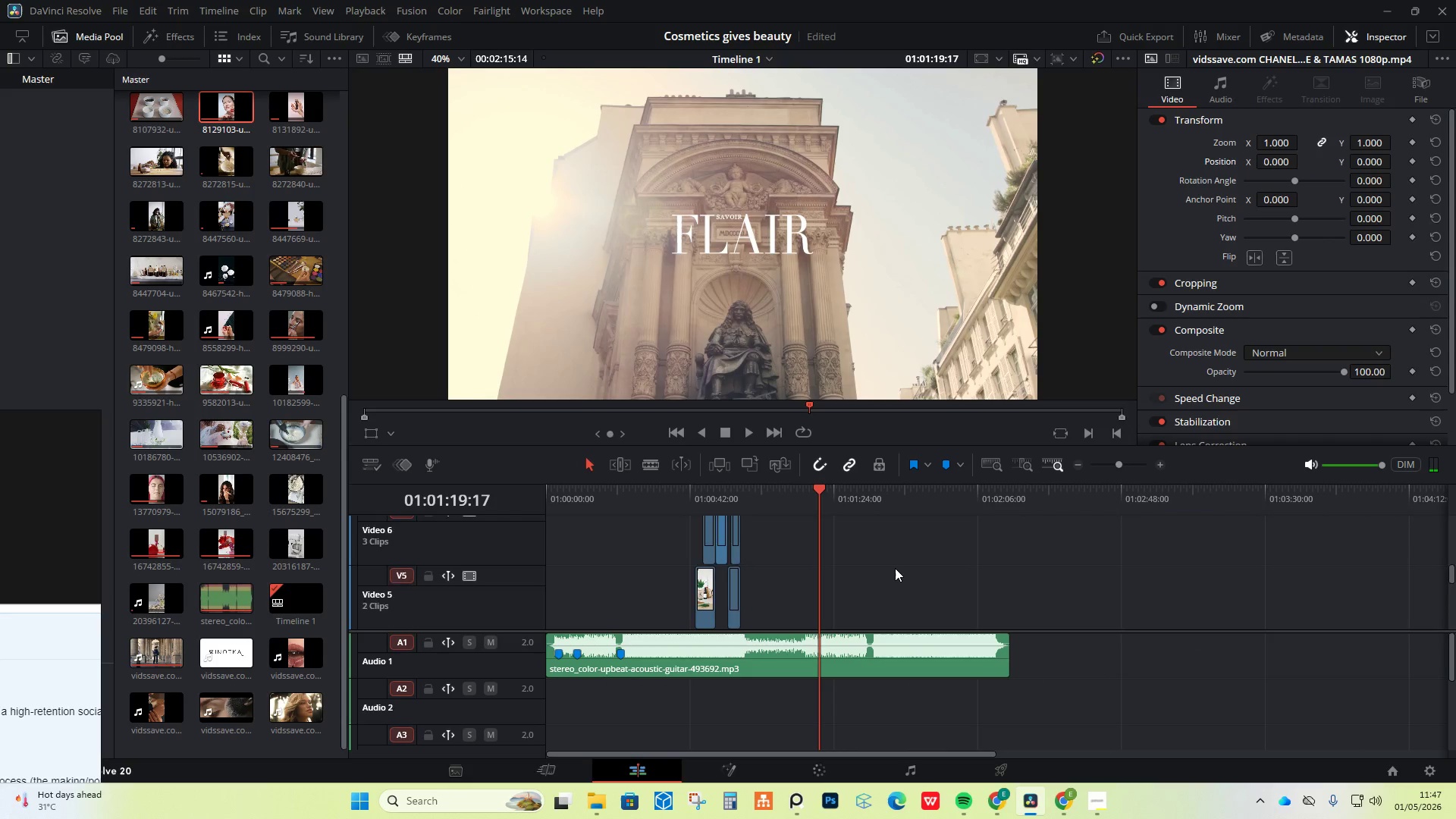 
scroll: coordinate [895, 568], scroll_direction: up, amount: 2.0
 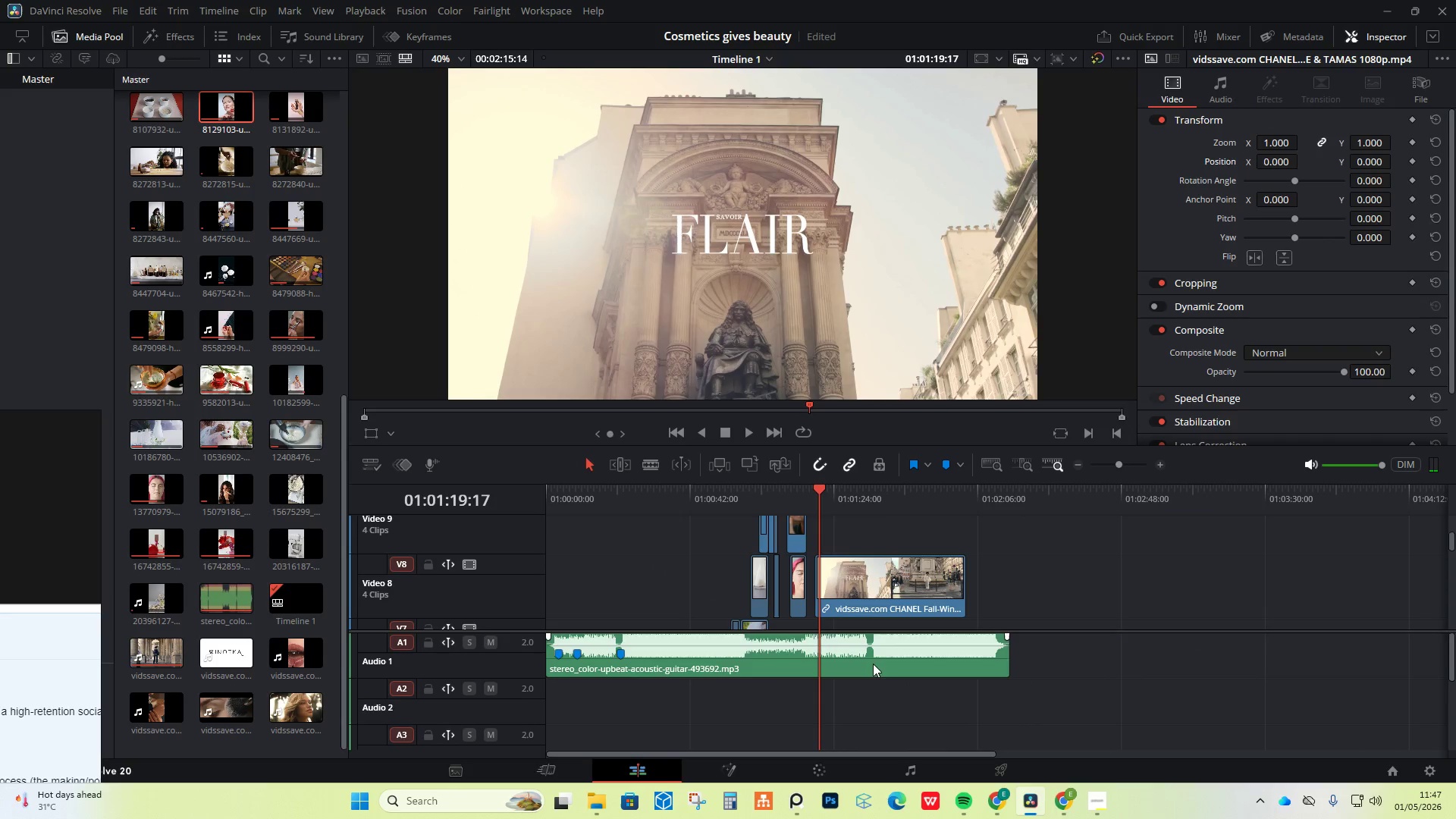 
left_click([868, 714])
 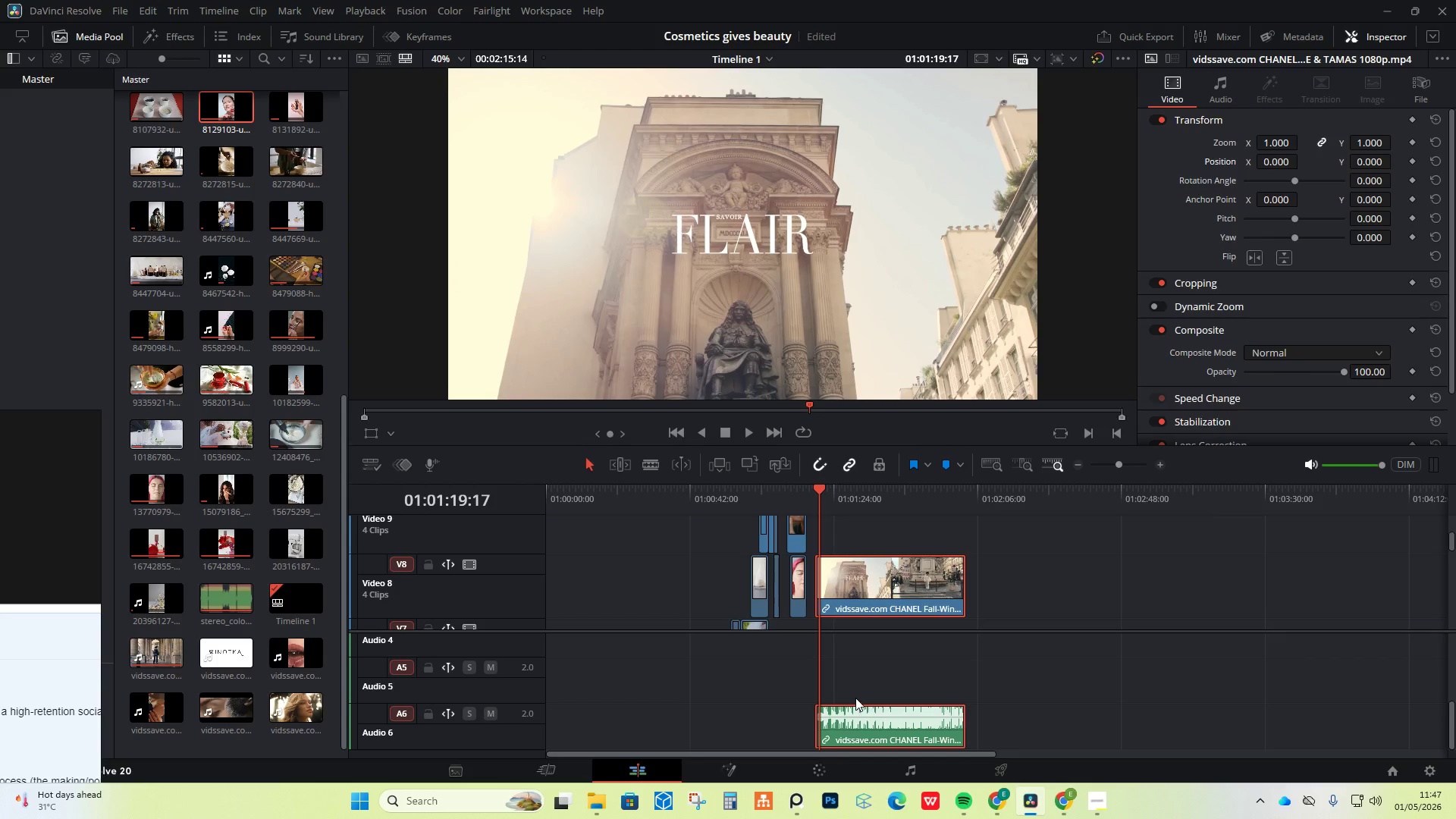 
scroll: coordinate [868, 672], scroll_direction: down, amount: 4.0
 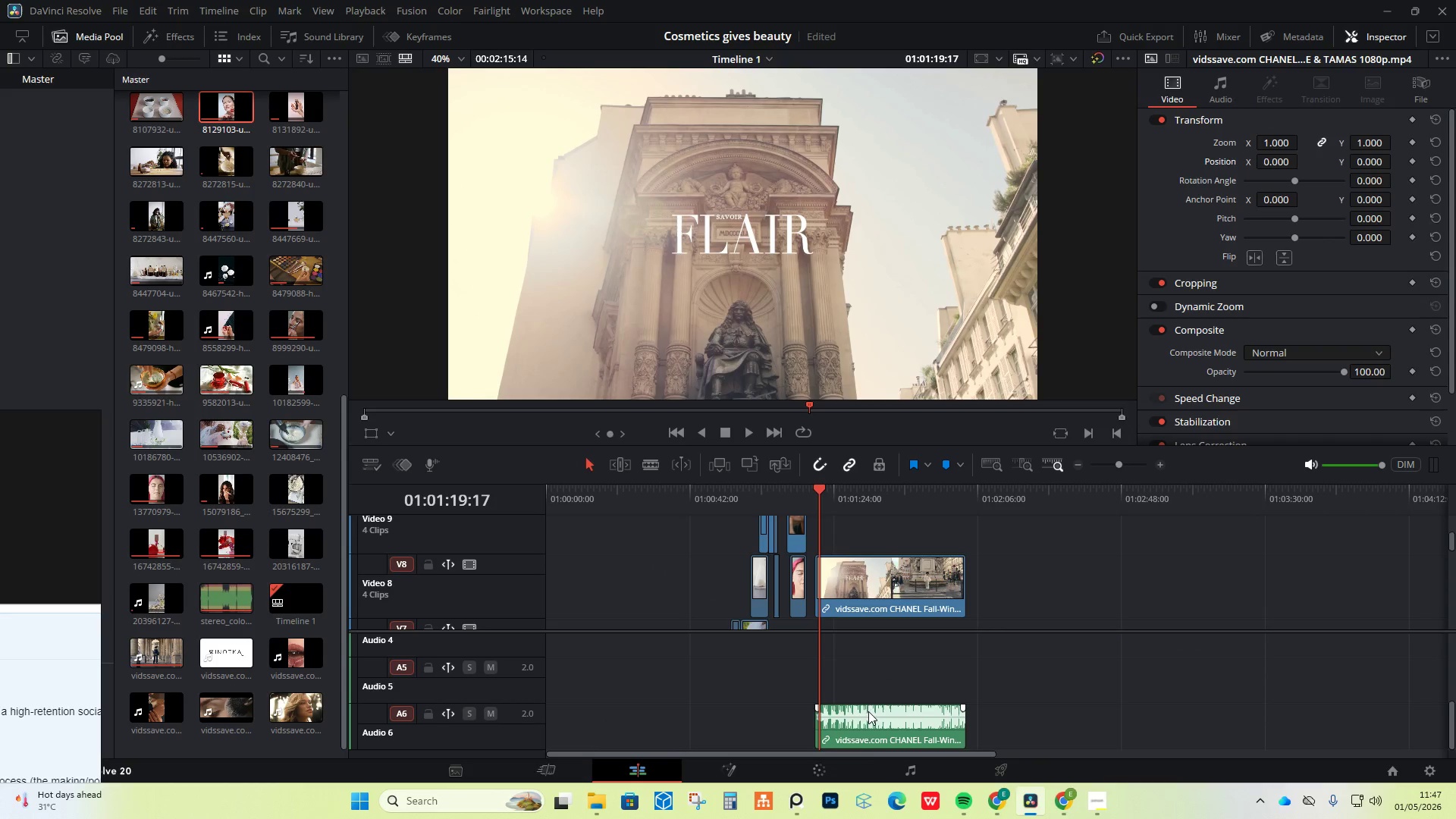 
scroll: coordinate [786, 685], scroll_direction: up, amount: 3.0
 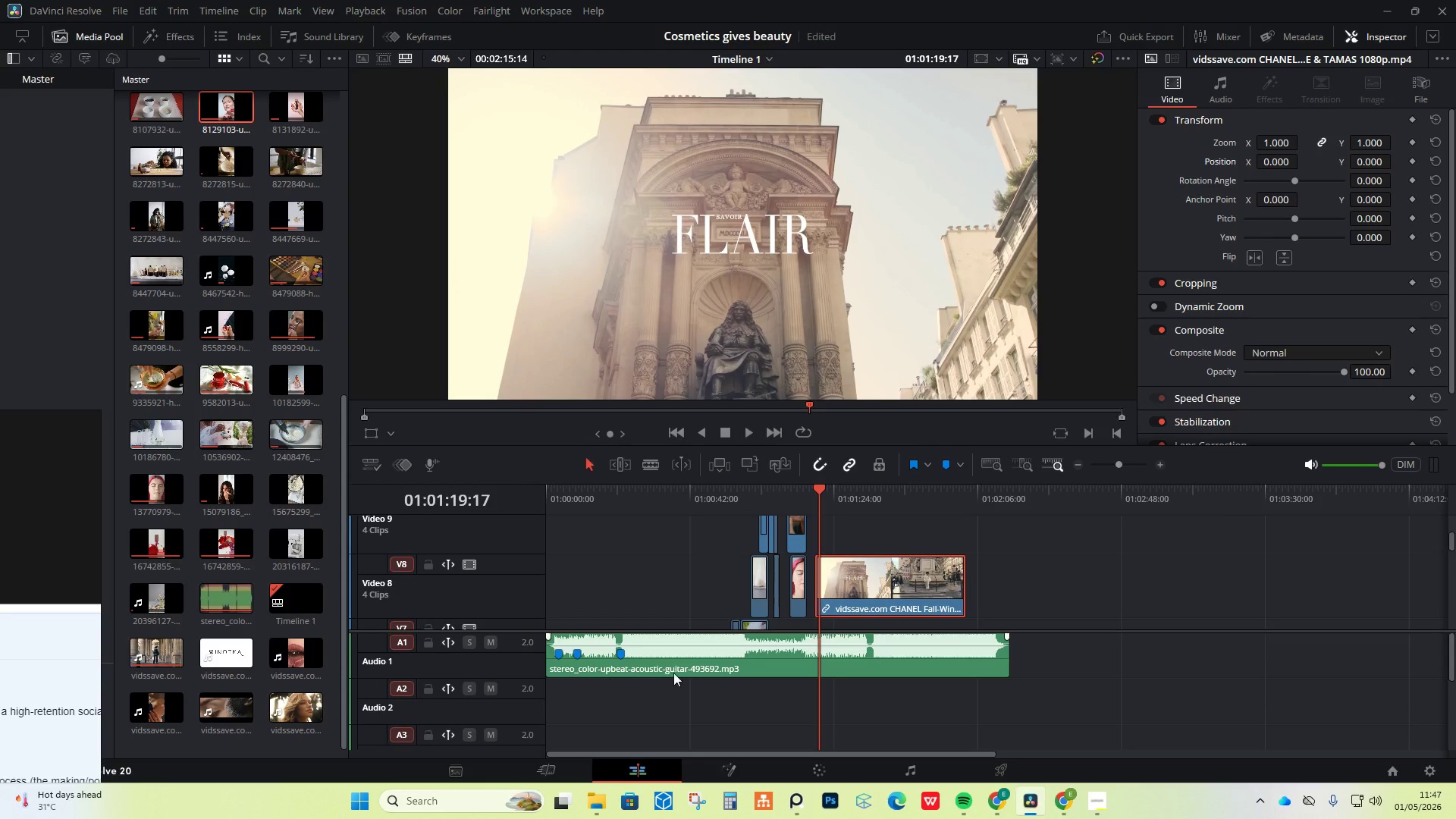 
left_click([718, 665])
 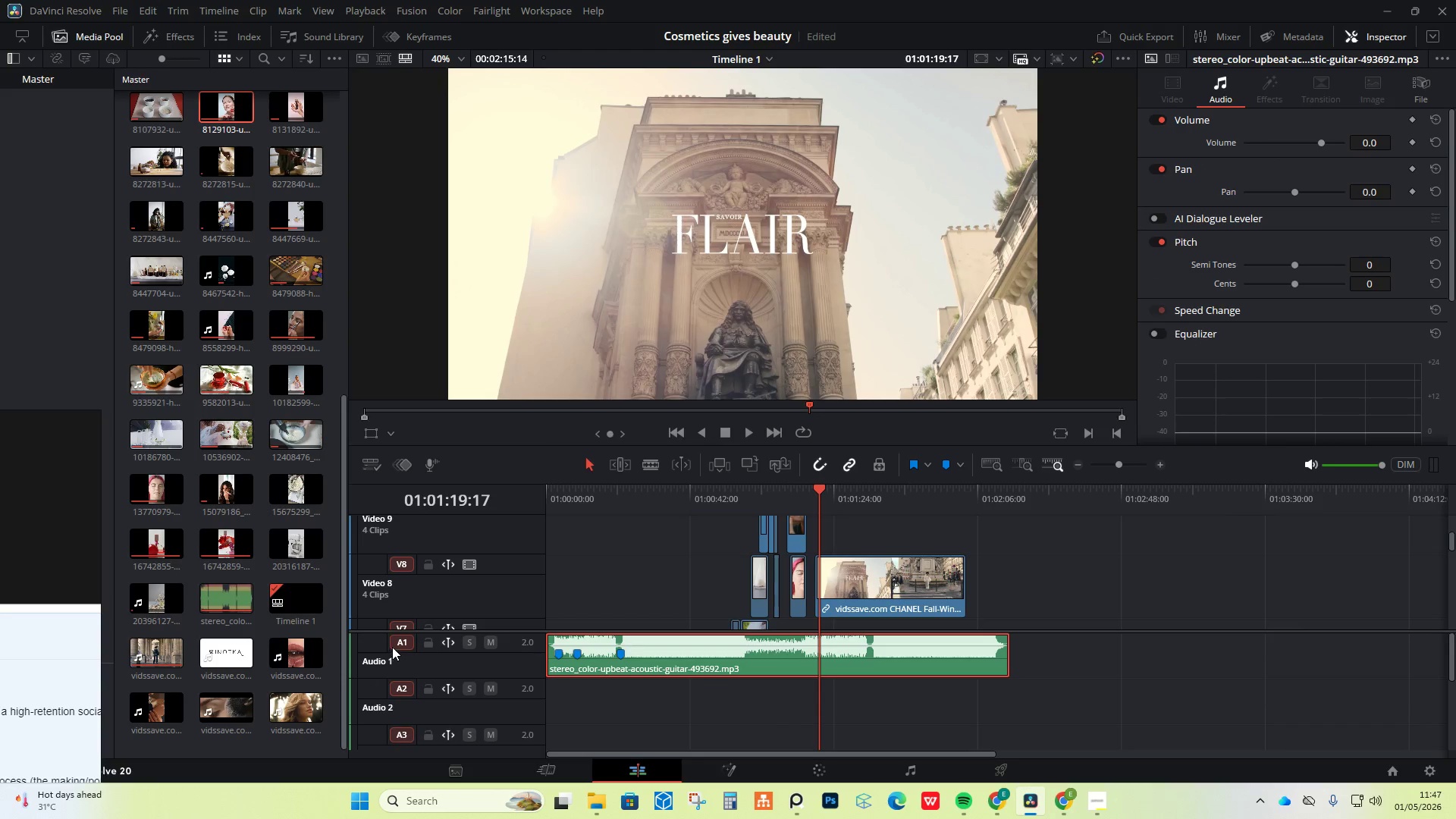 
left_click([395, 645])
 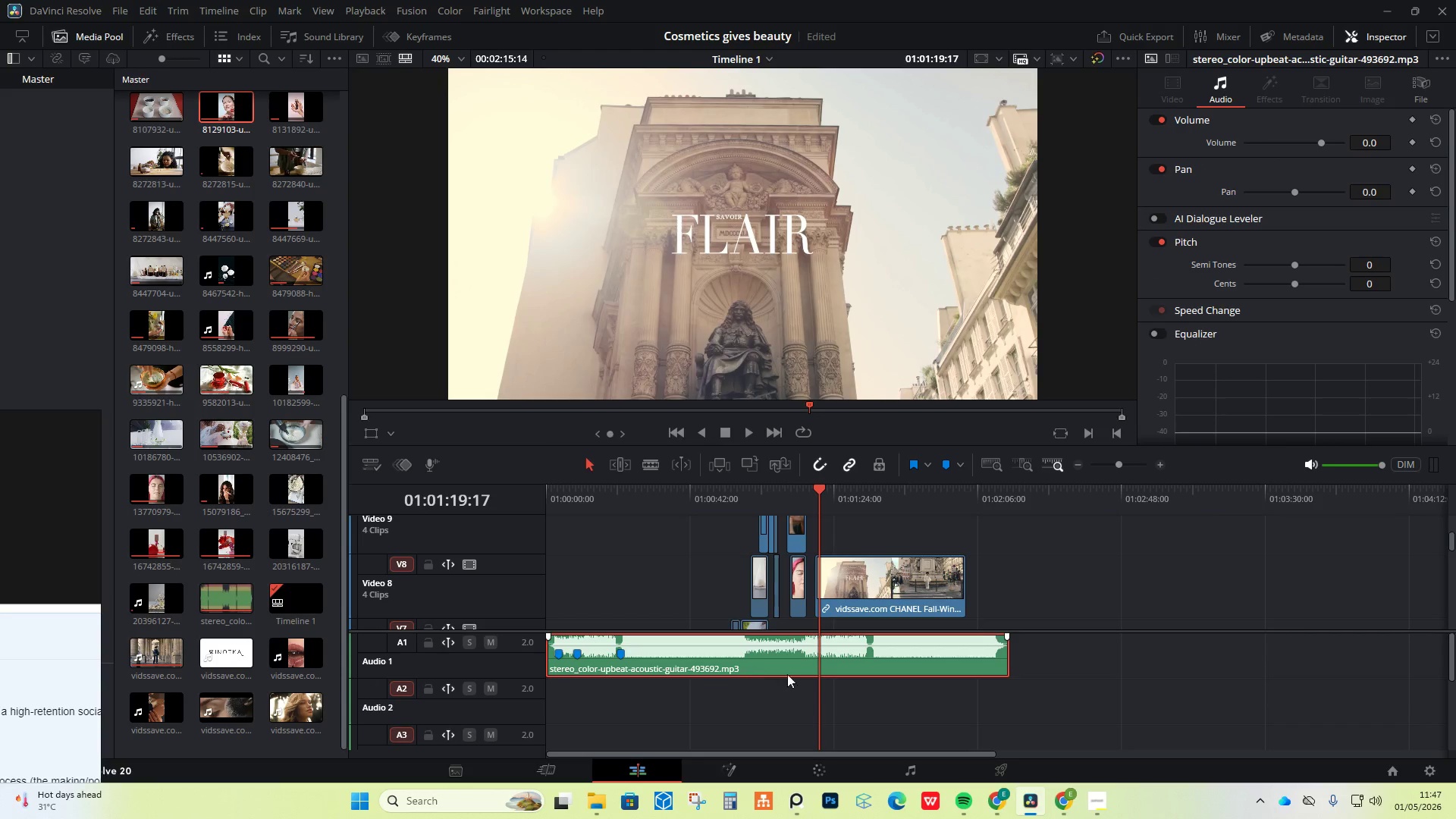 
key(Space)
 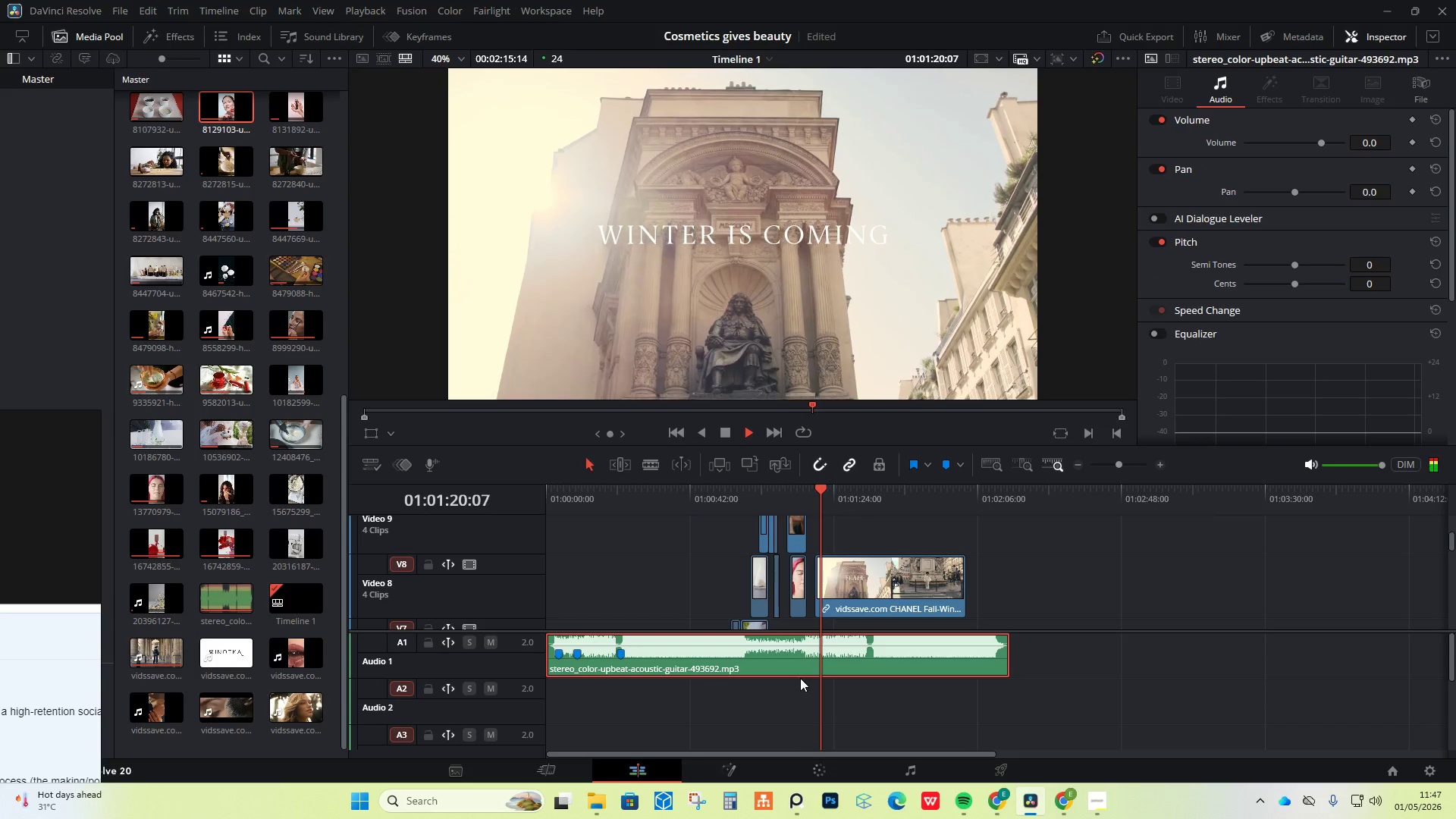 
key(Space)
 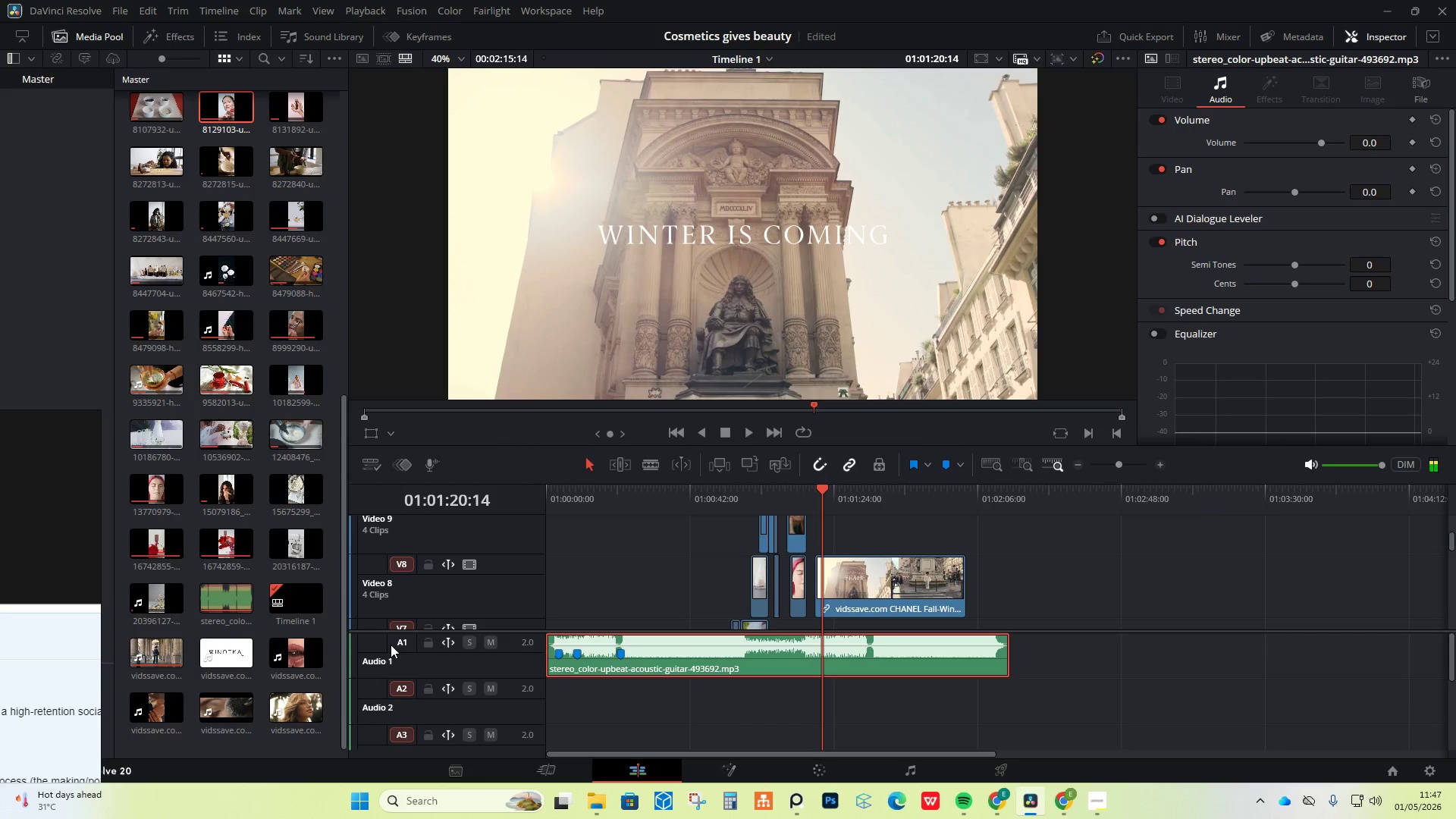 
left_click([398, 644])
 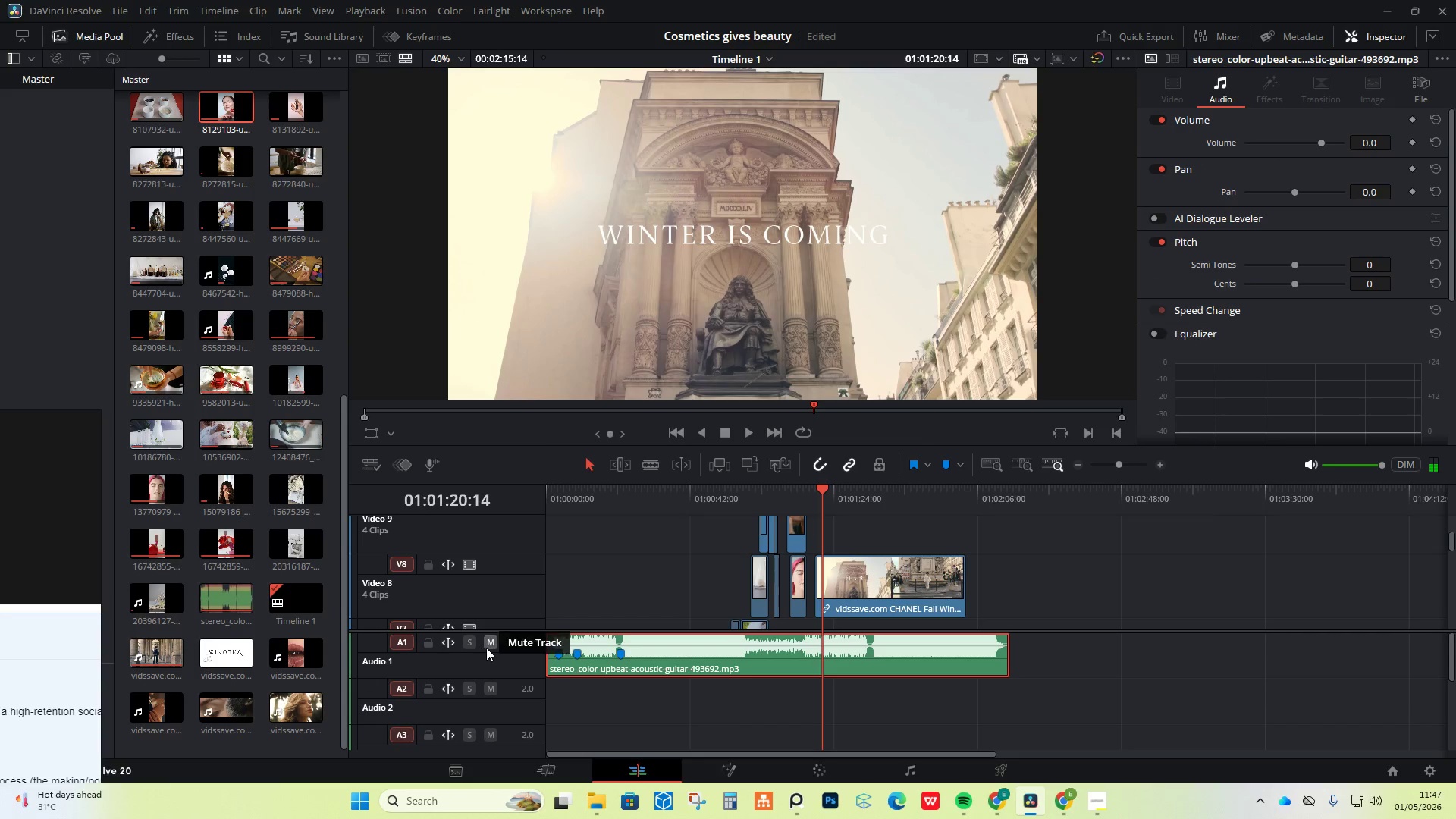 
left_click([486, 648])
 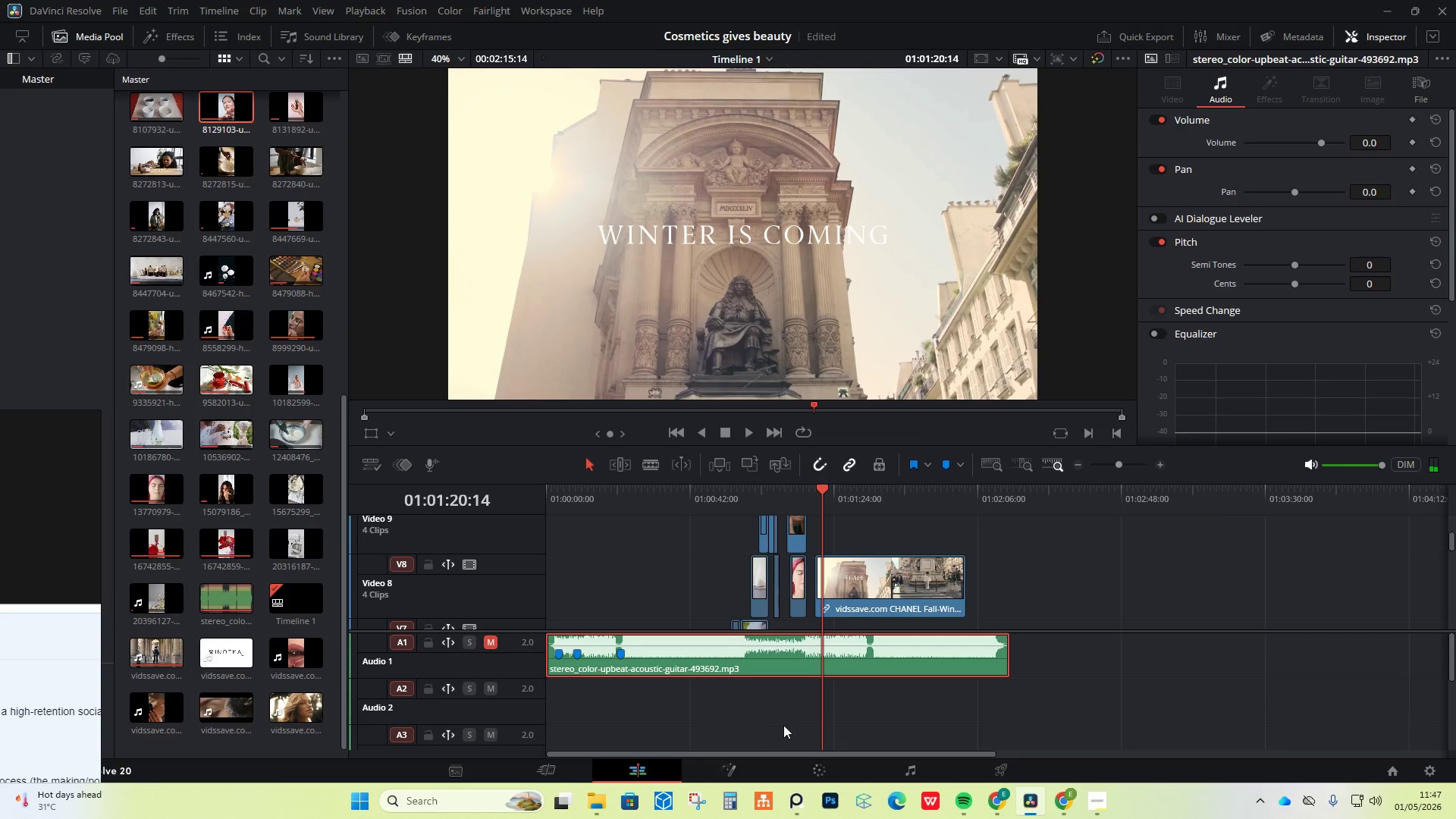 
key(Space)
 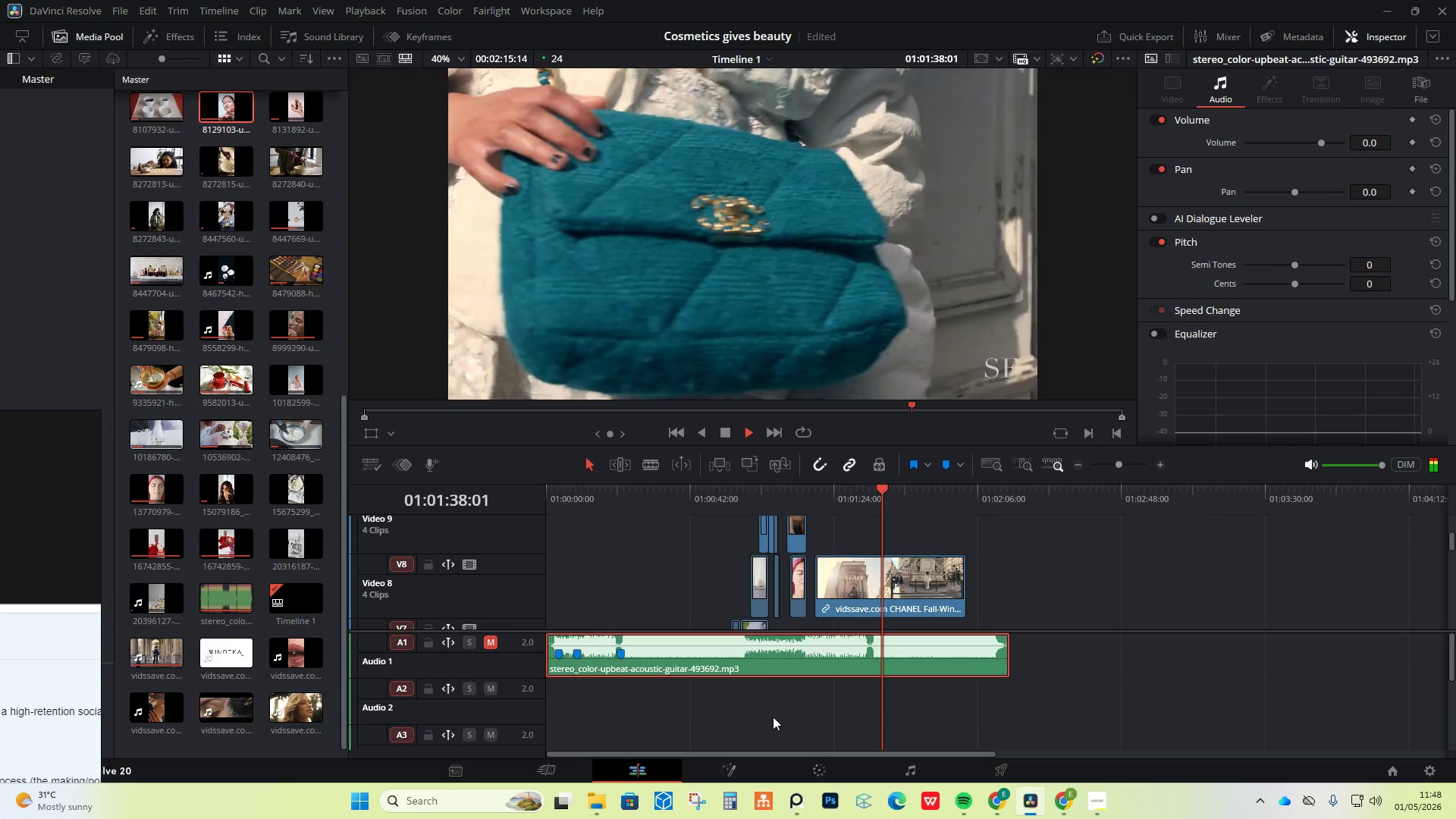 
wait(22.53)
 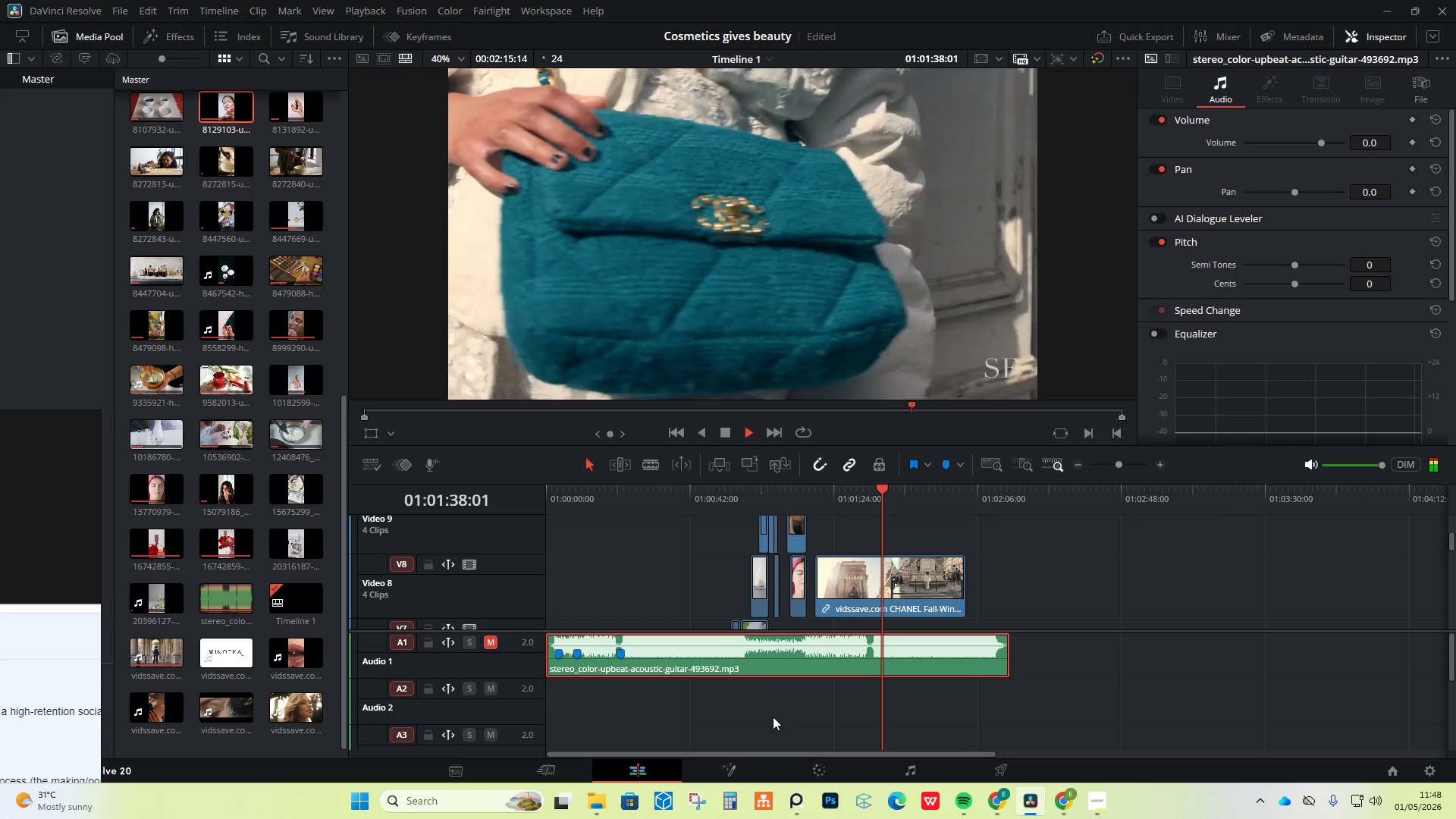 
key(Space)
 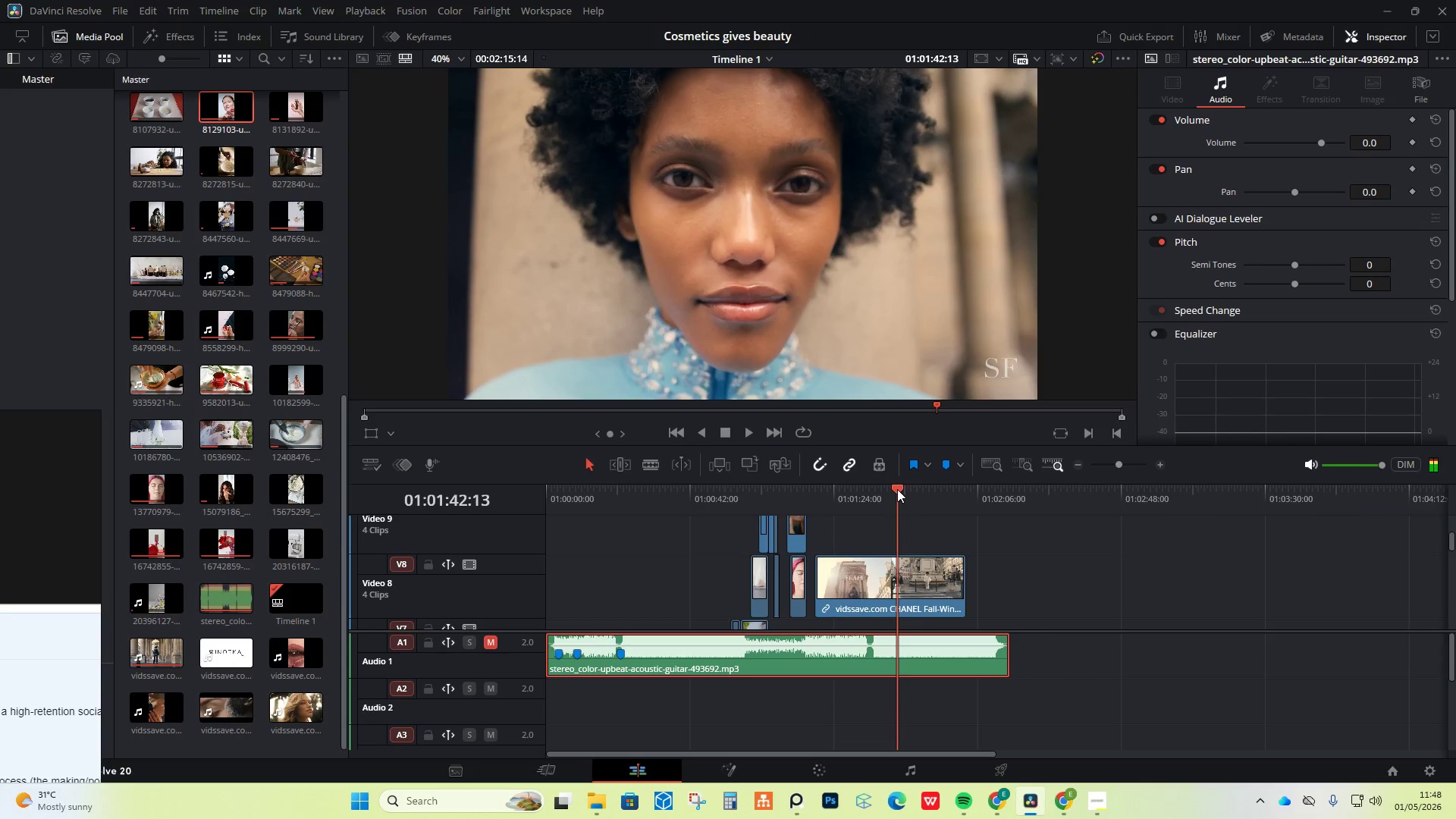 
wait(5.05)
 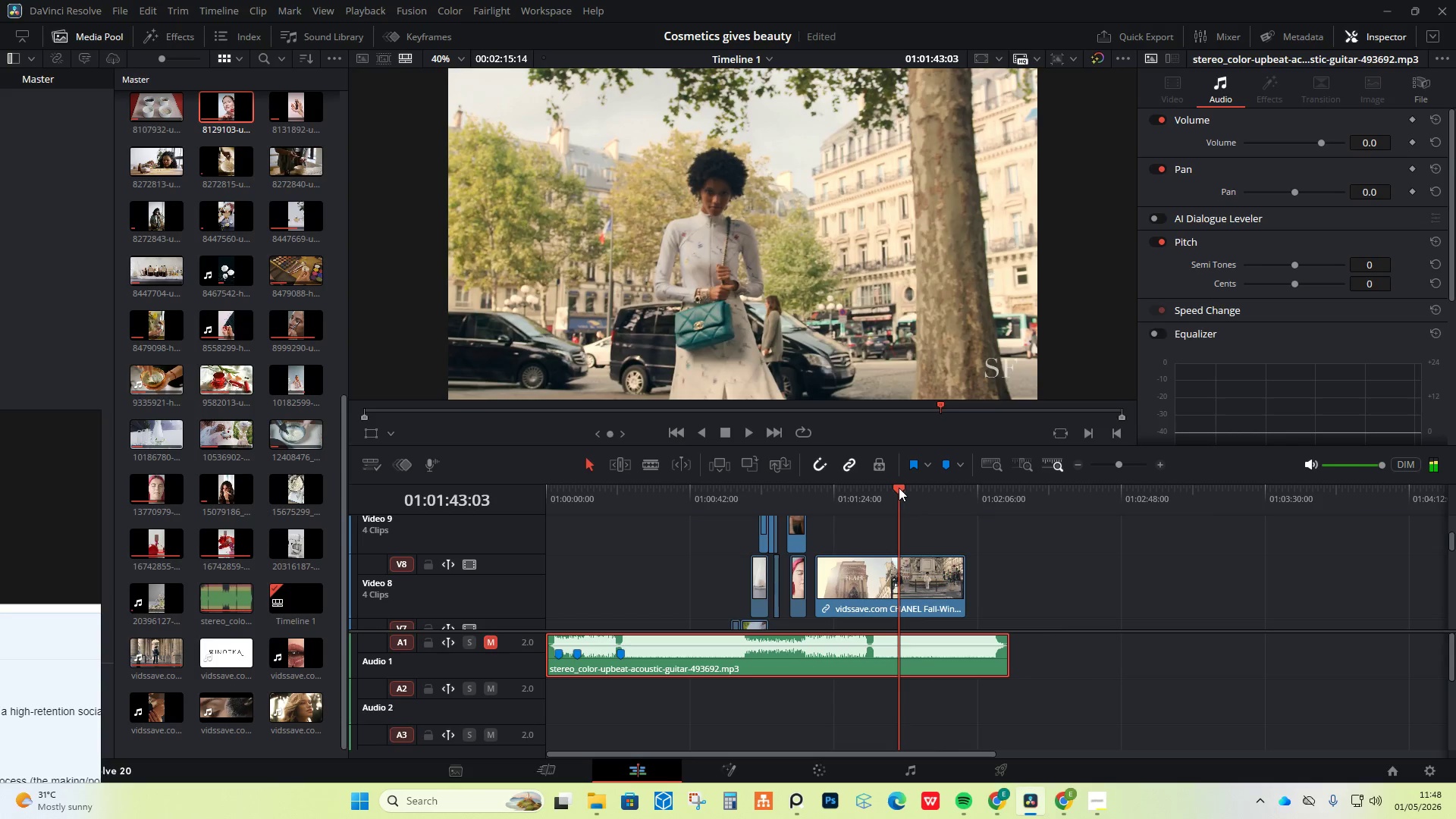 
hold_key(key=AltLeft, duration=1.77)
scroll: coordinate [992, 576], scroll_direction: up, amount: 16.0
 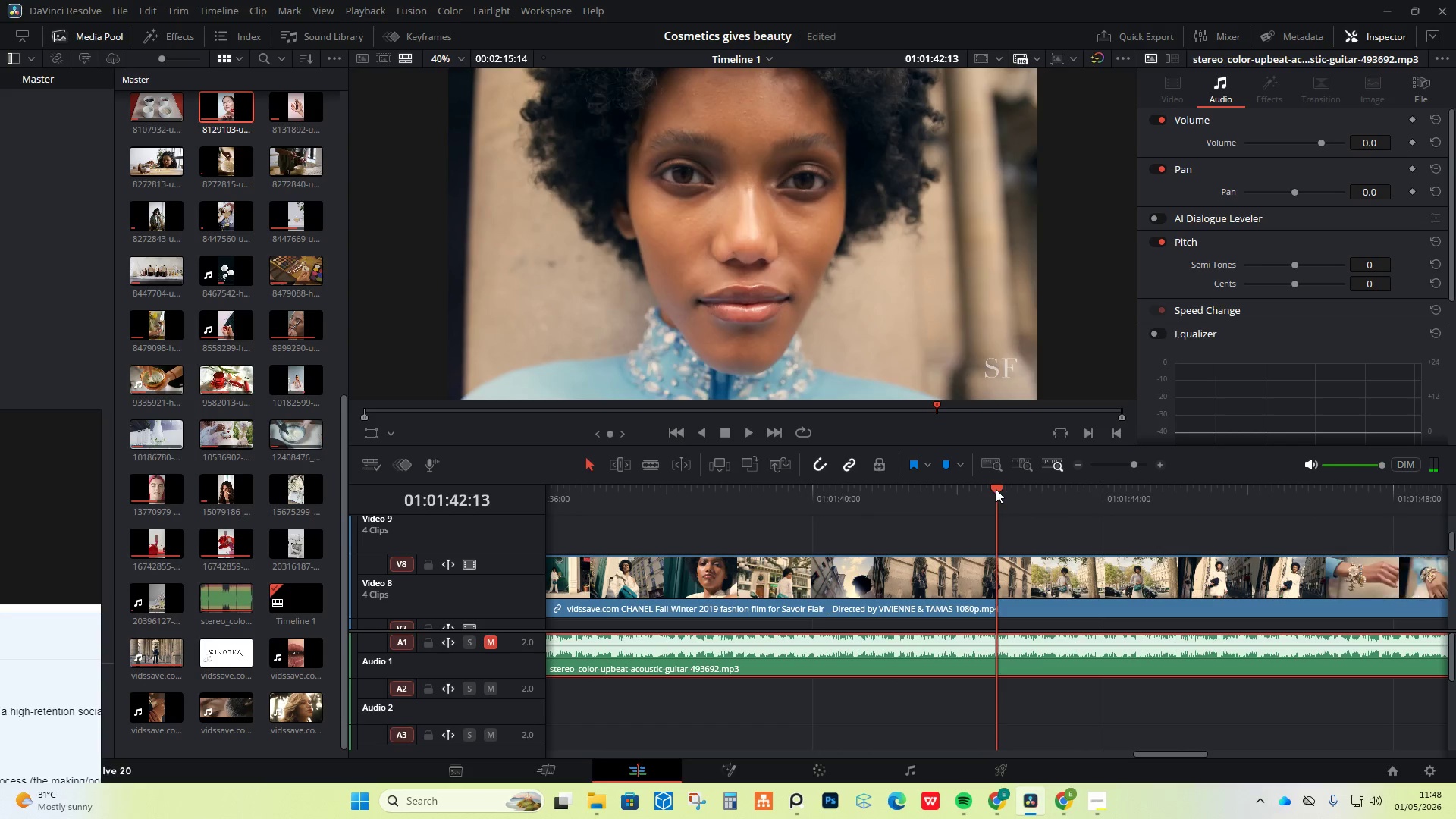 
left_click_drag(start_coordinate=[998, 488], to_coordinate=[964, 491])
 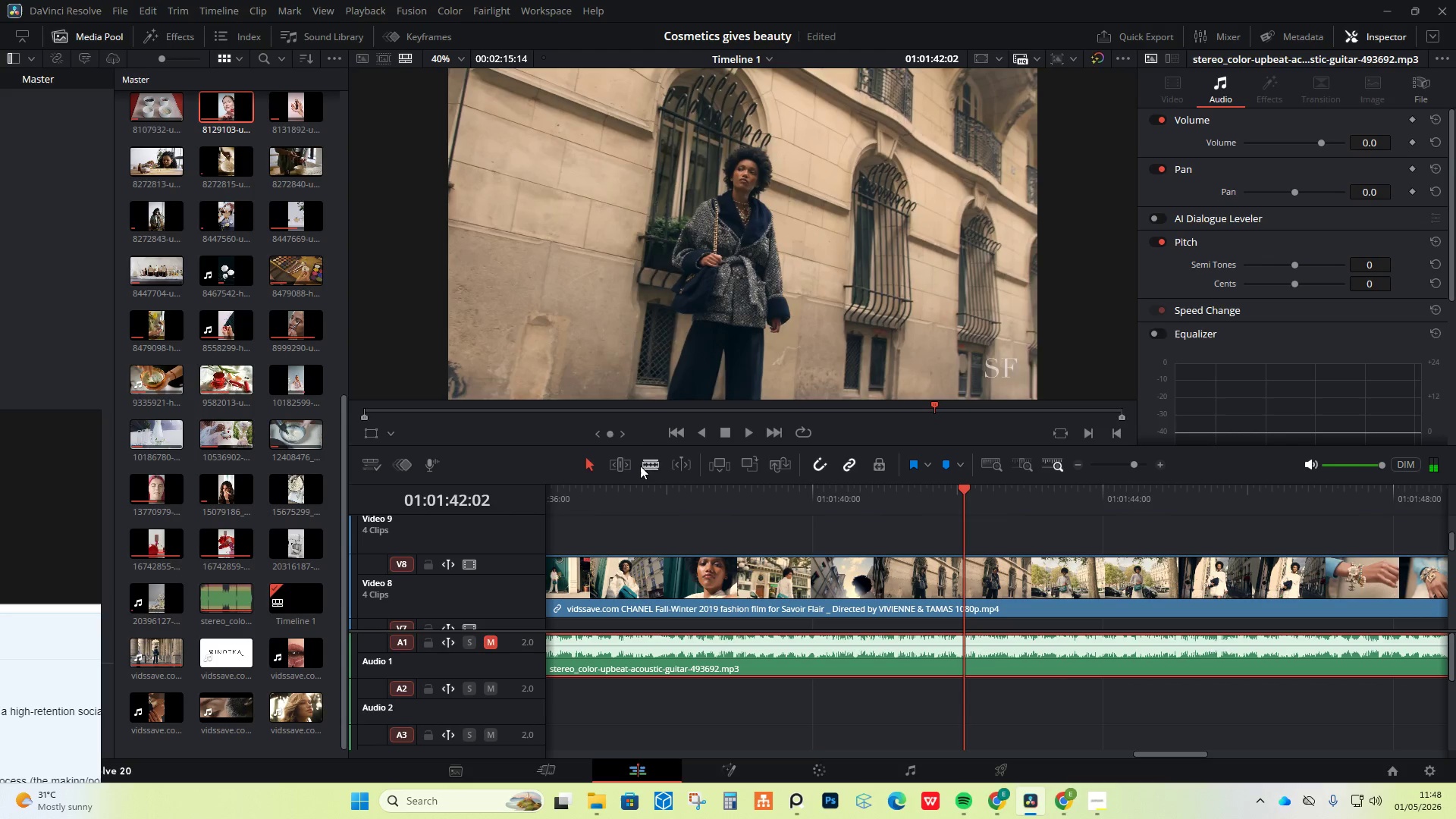 
left_click([646, 467])
 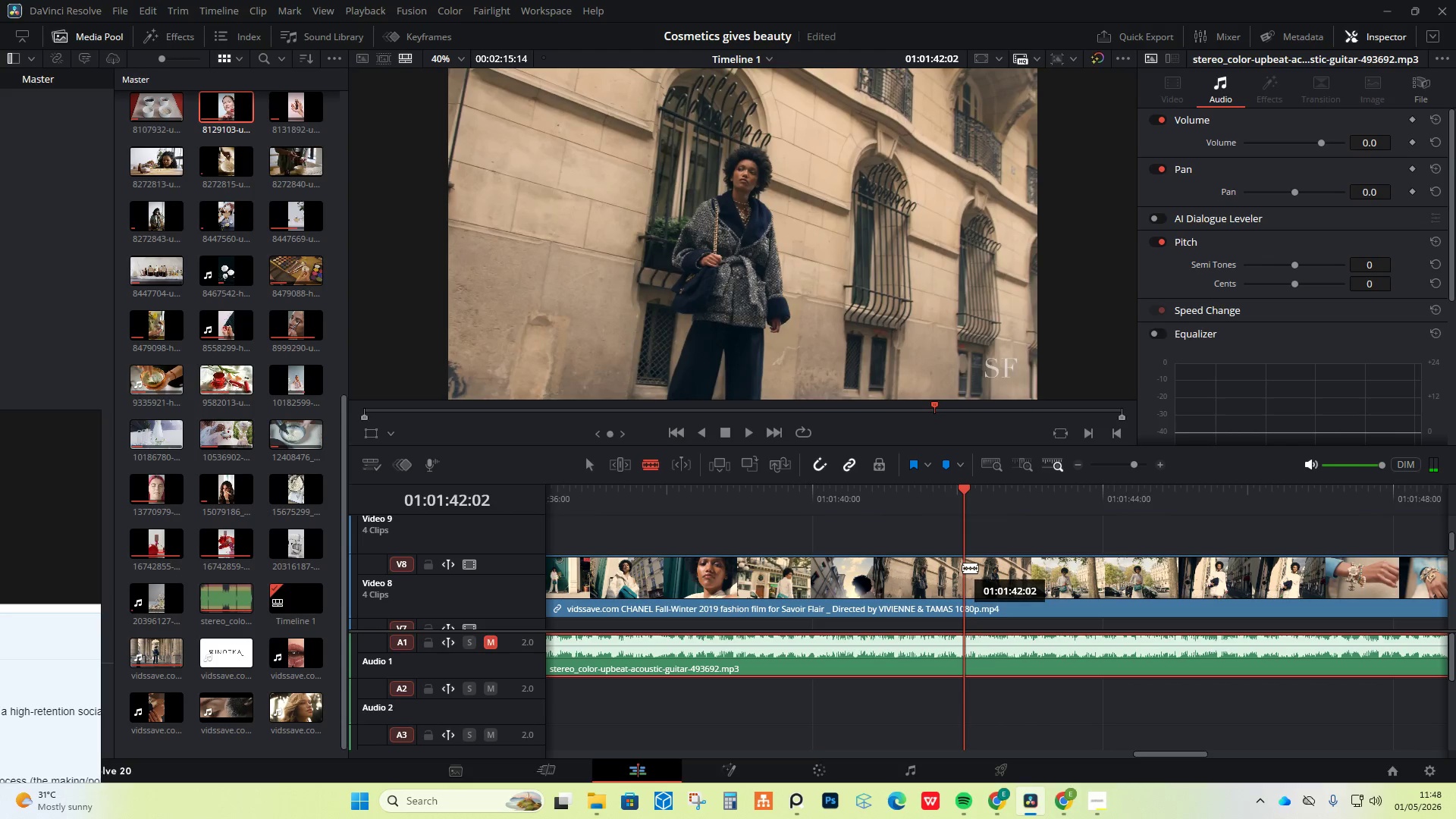 
left_click([962, 567])
 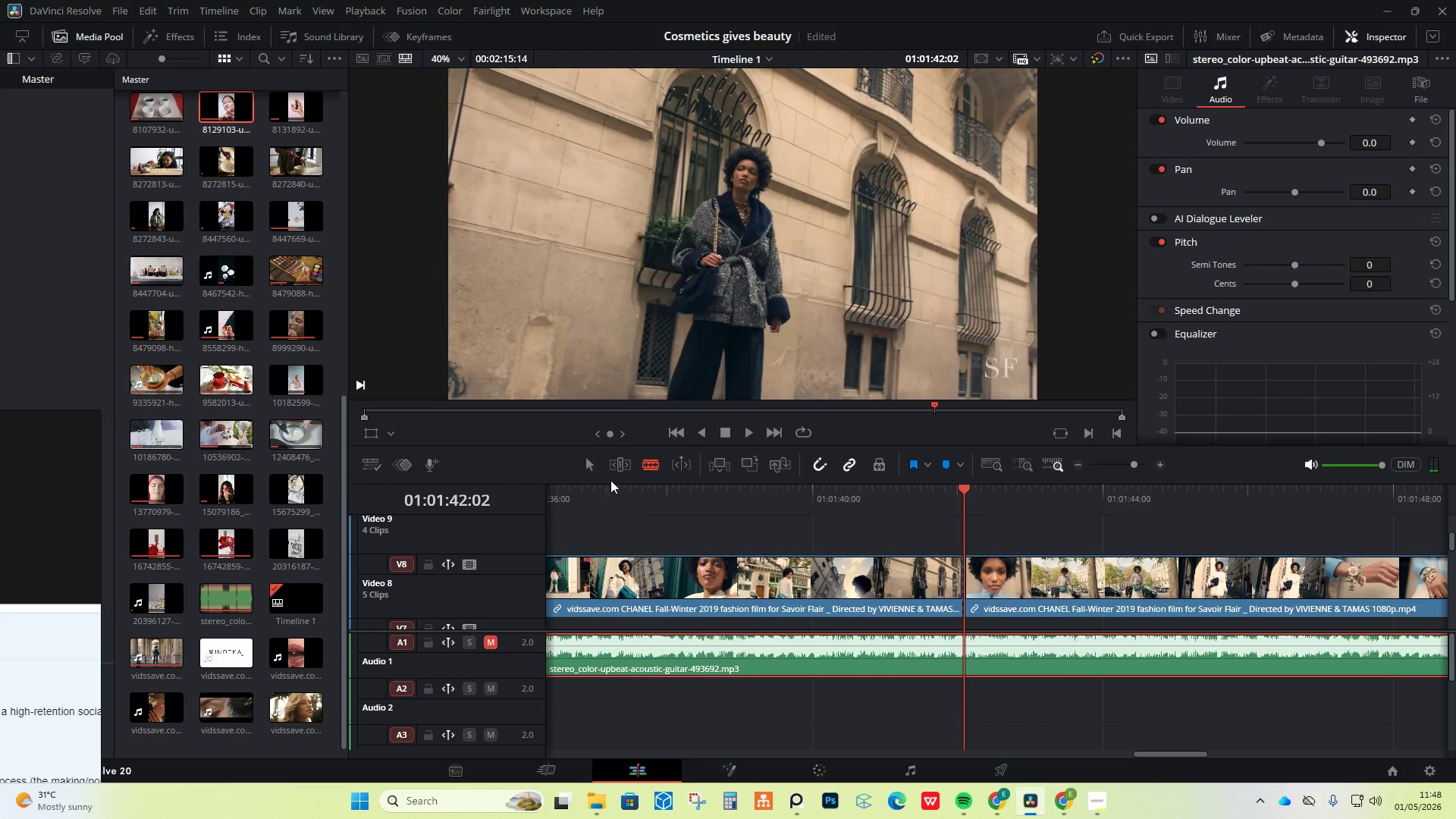 
left_click([593, 466])
 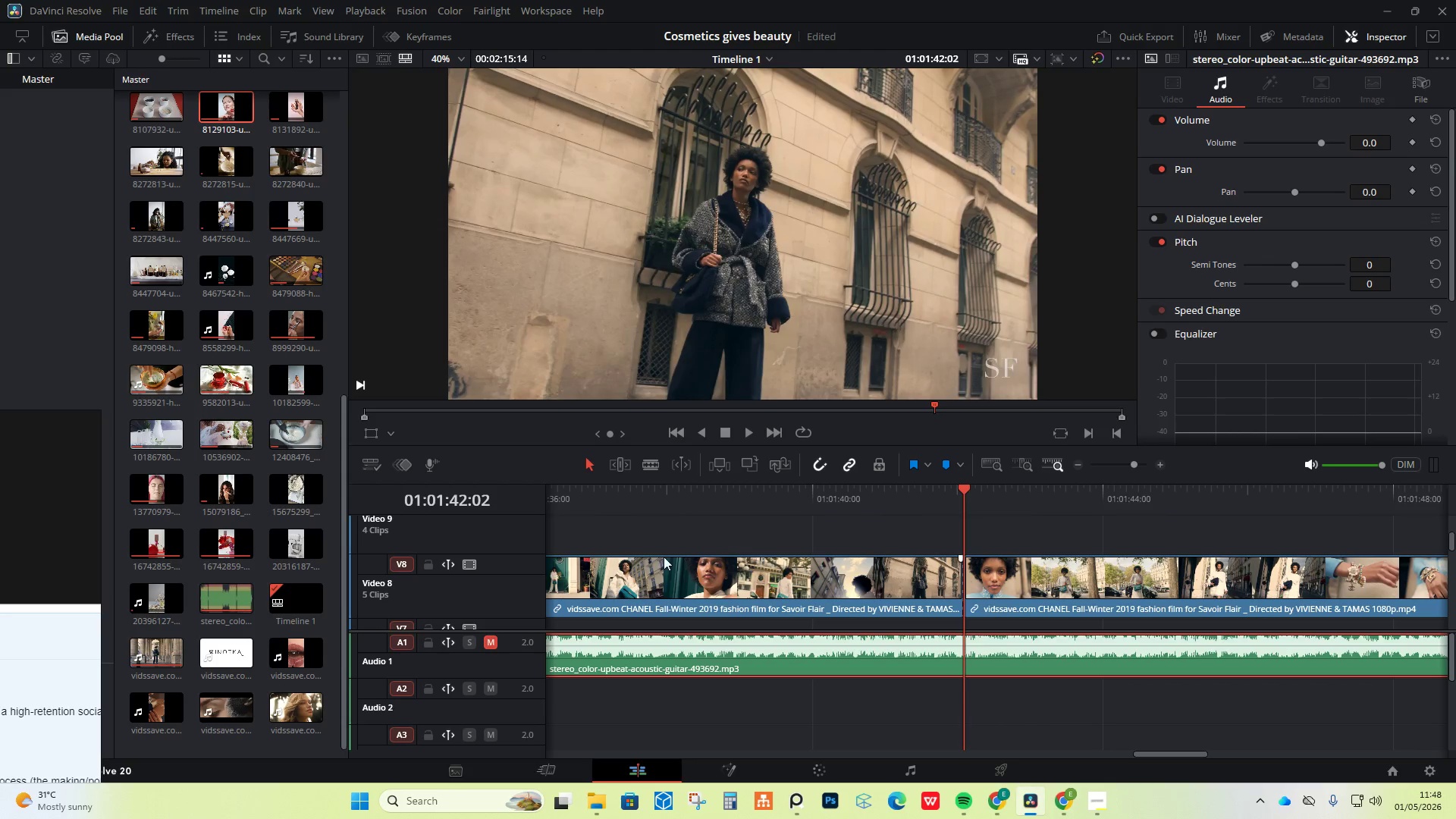 
left_click([679, 576])
 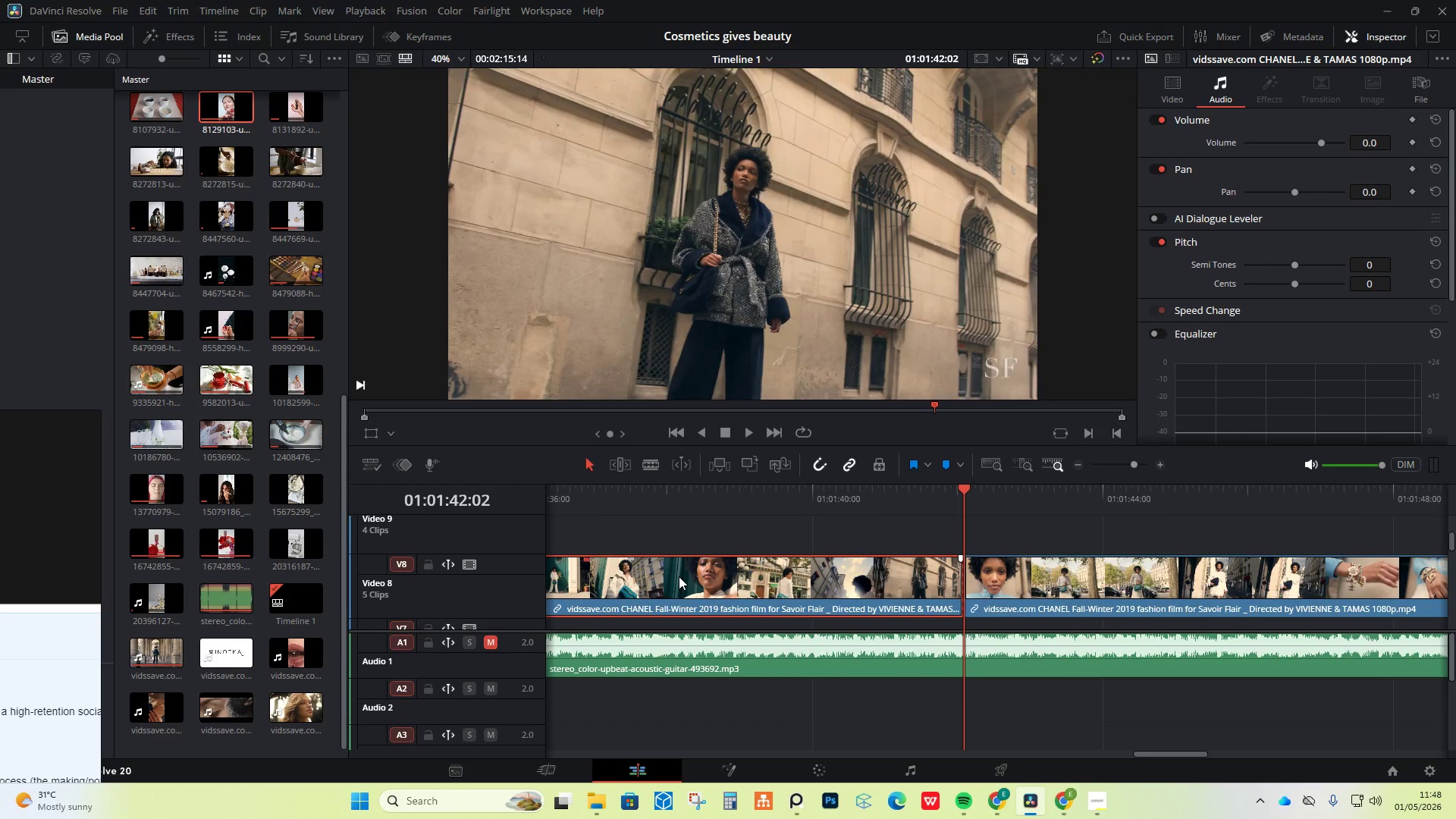 
right_click([679, 576])
 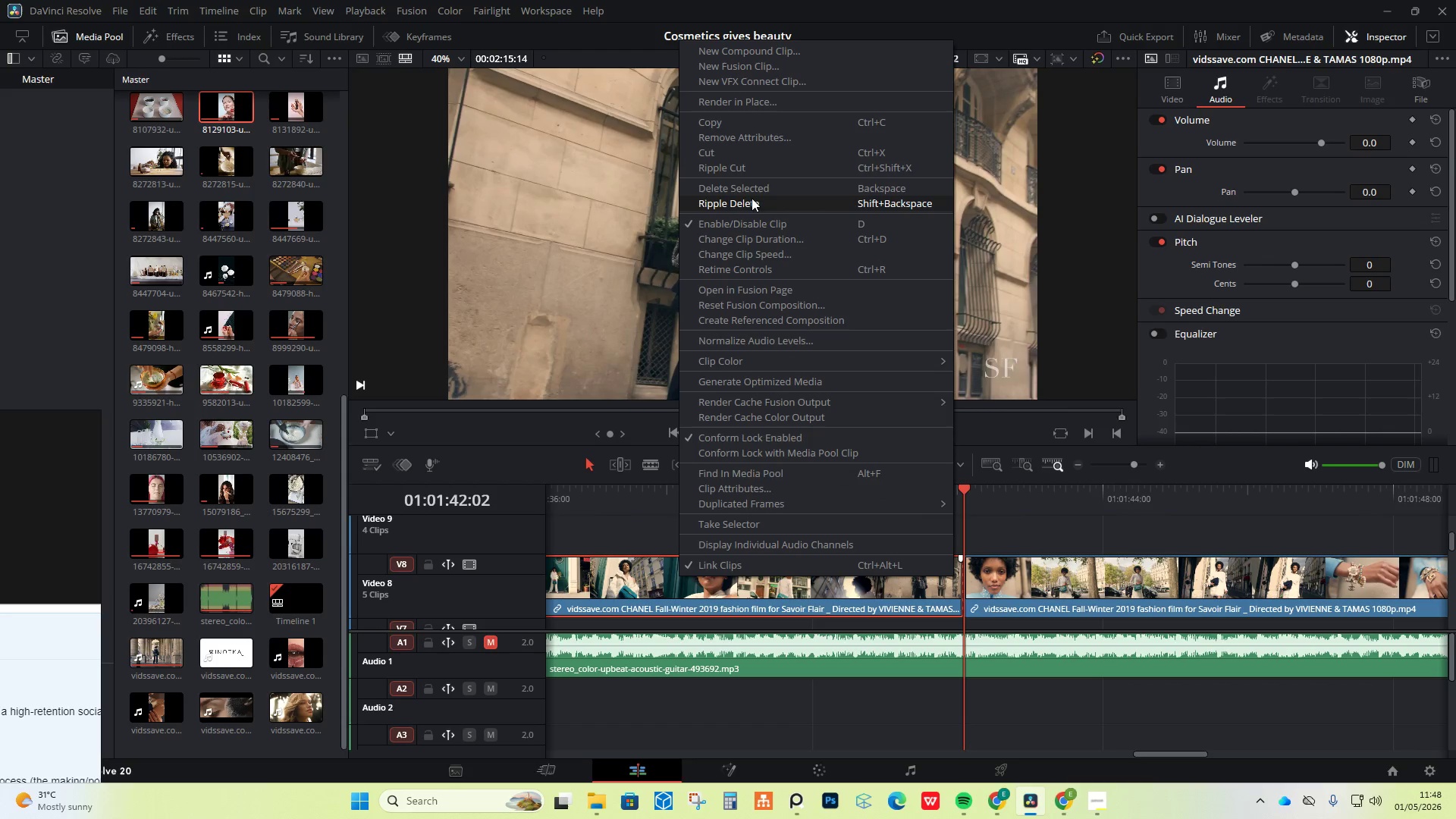 
left_click([758, 191])
 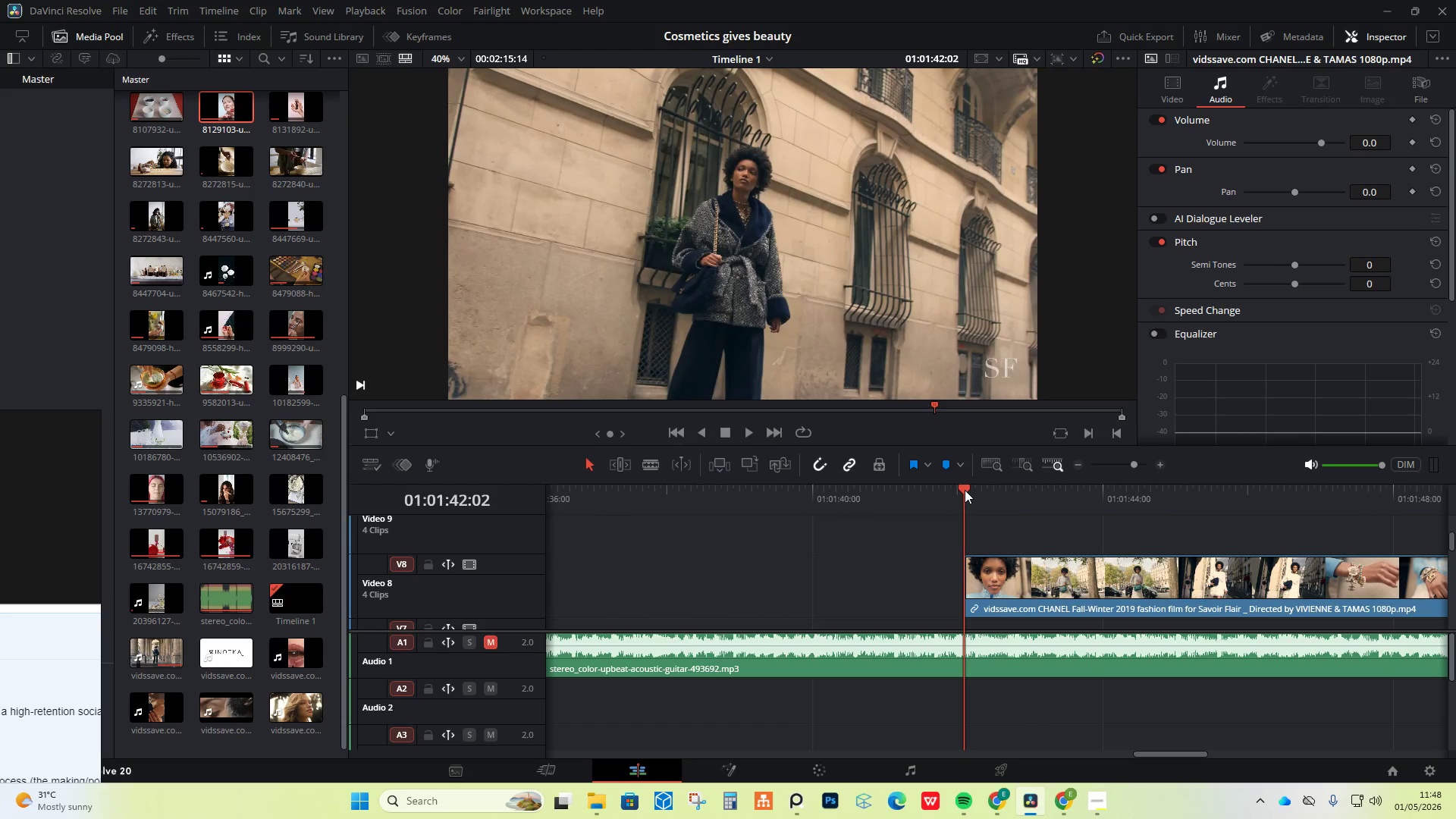 
key(Space)
 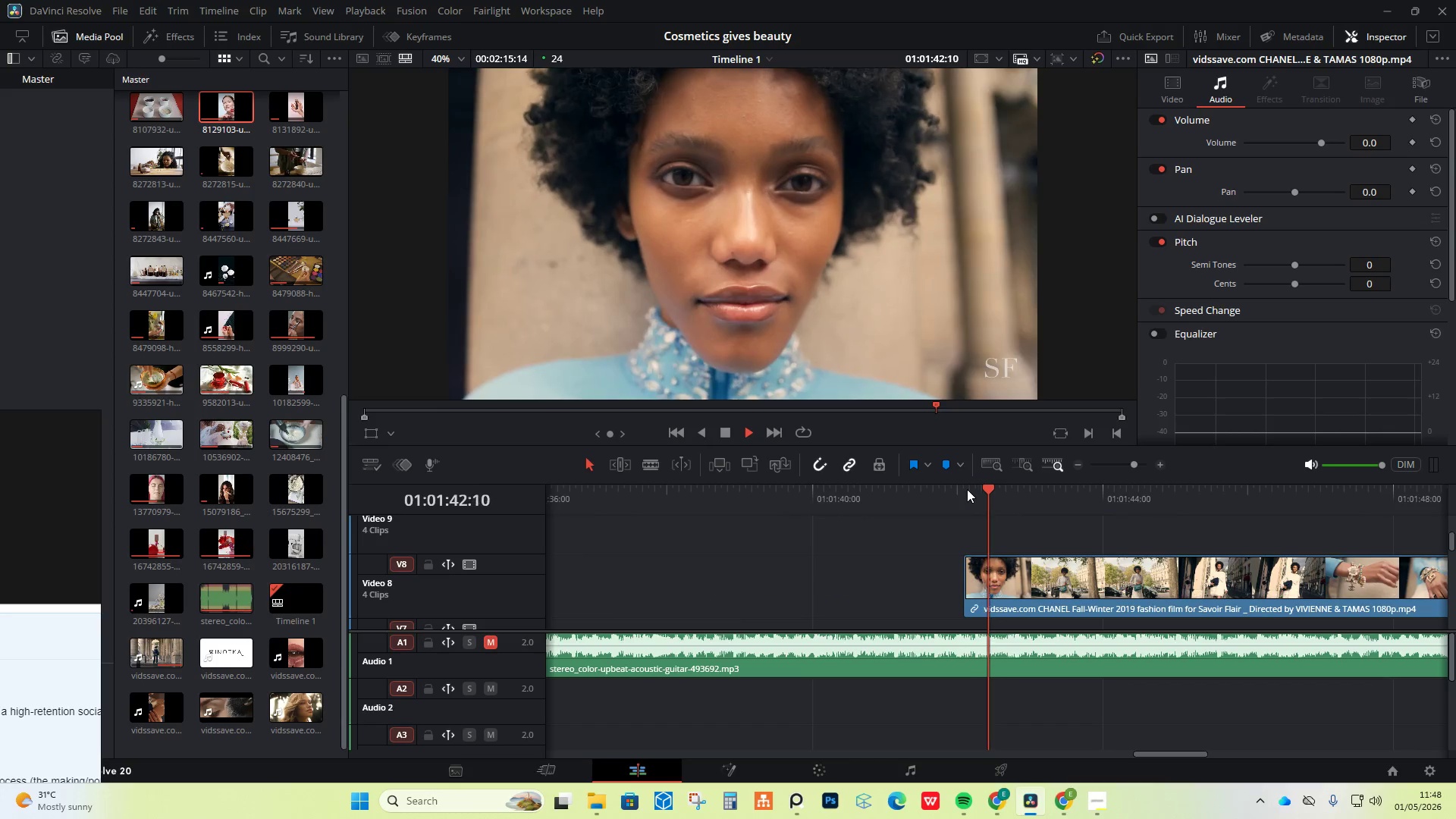 
key(Space)
 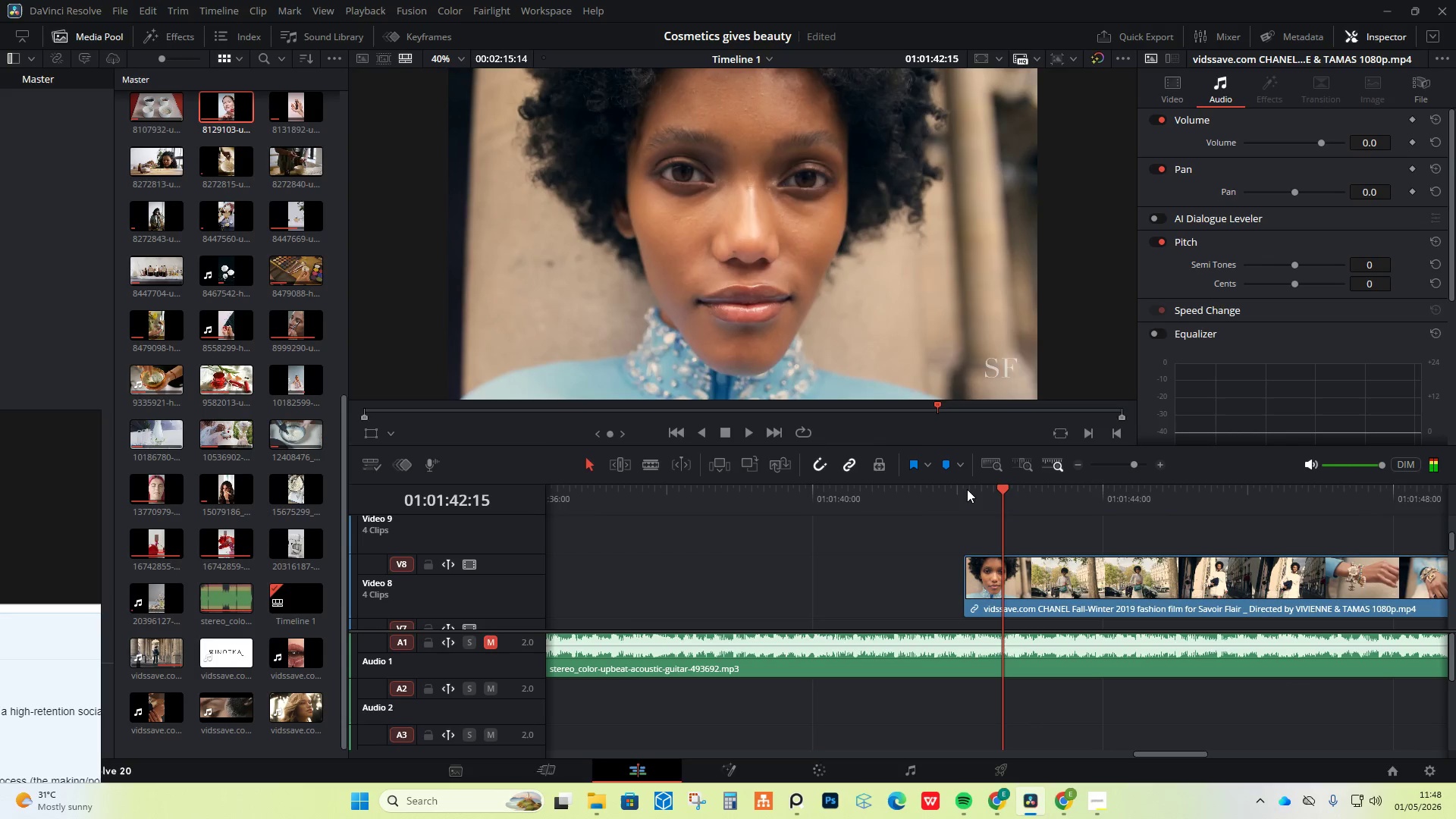 
key(Space)
 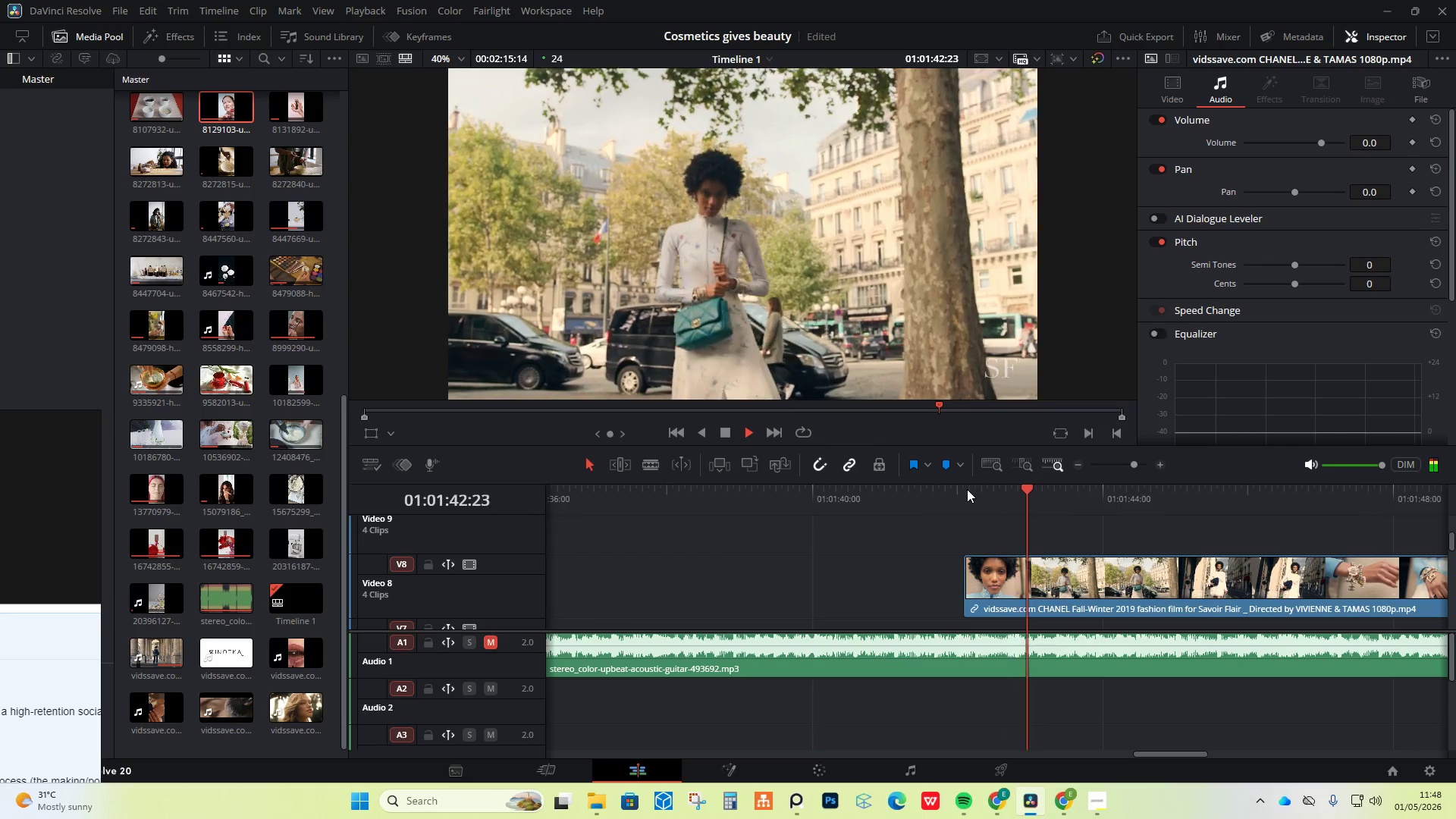 
key(Space)
 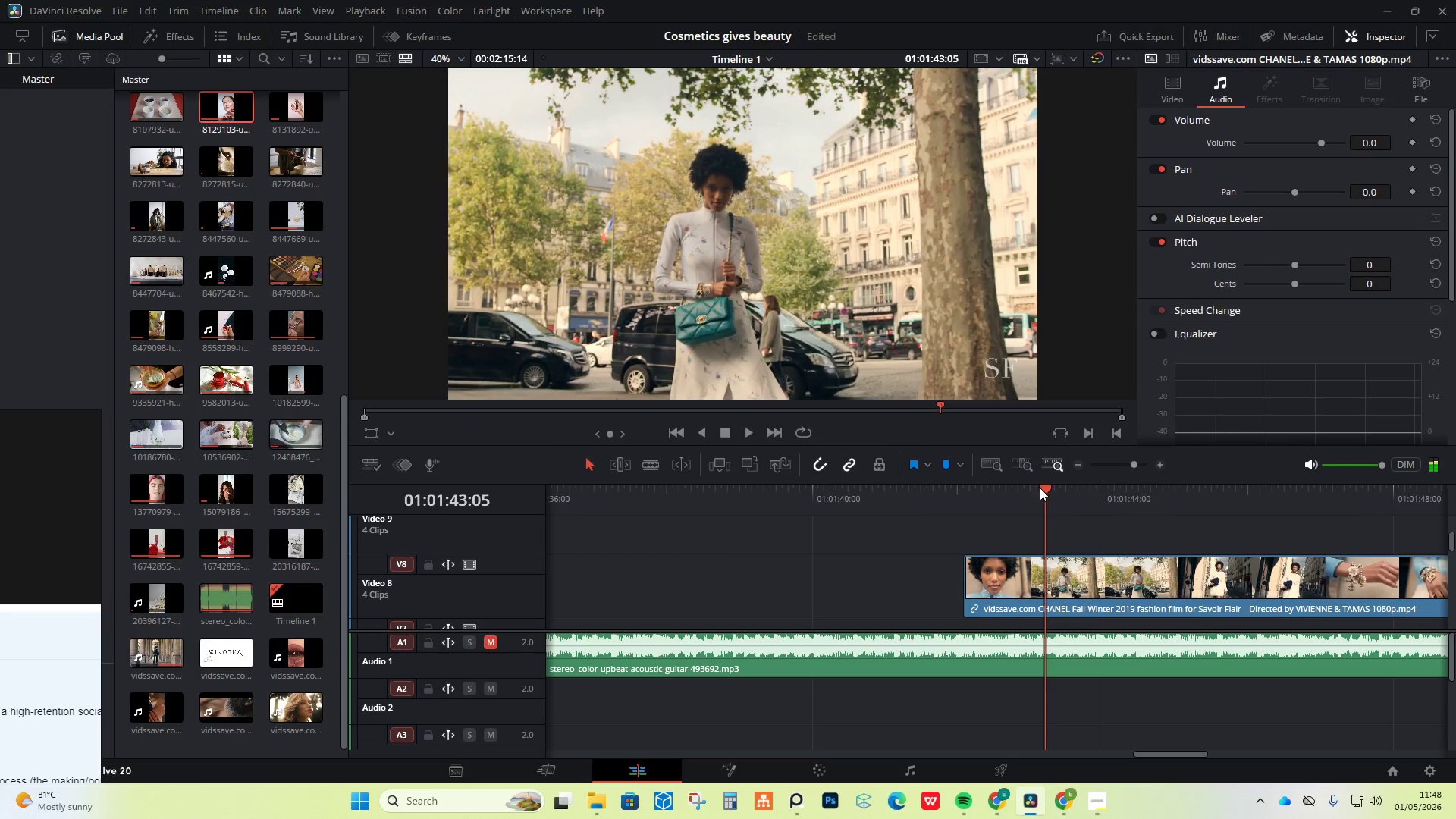 
left_click_drag(start_coordinate=[1045, 484], to_coordinate=[1027, 484])
 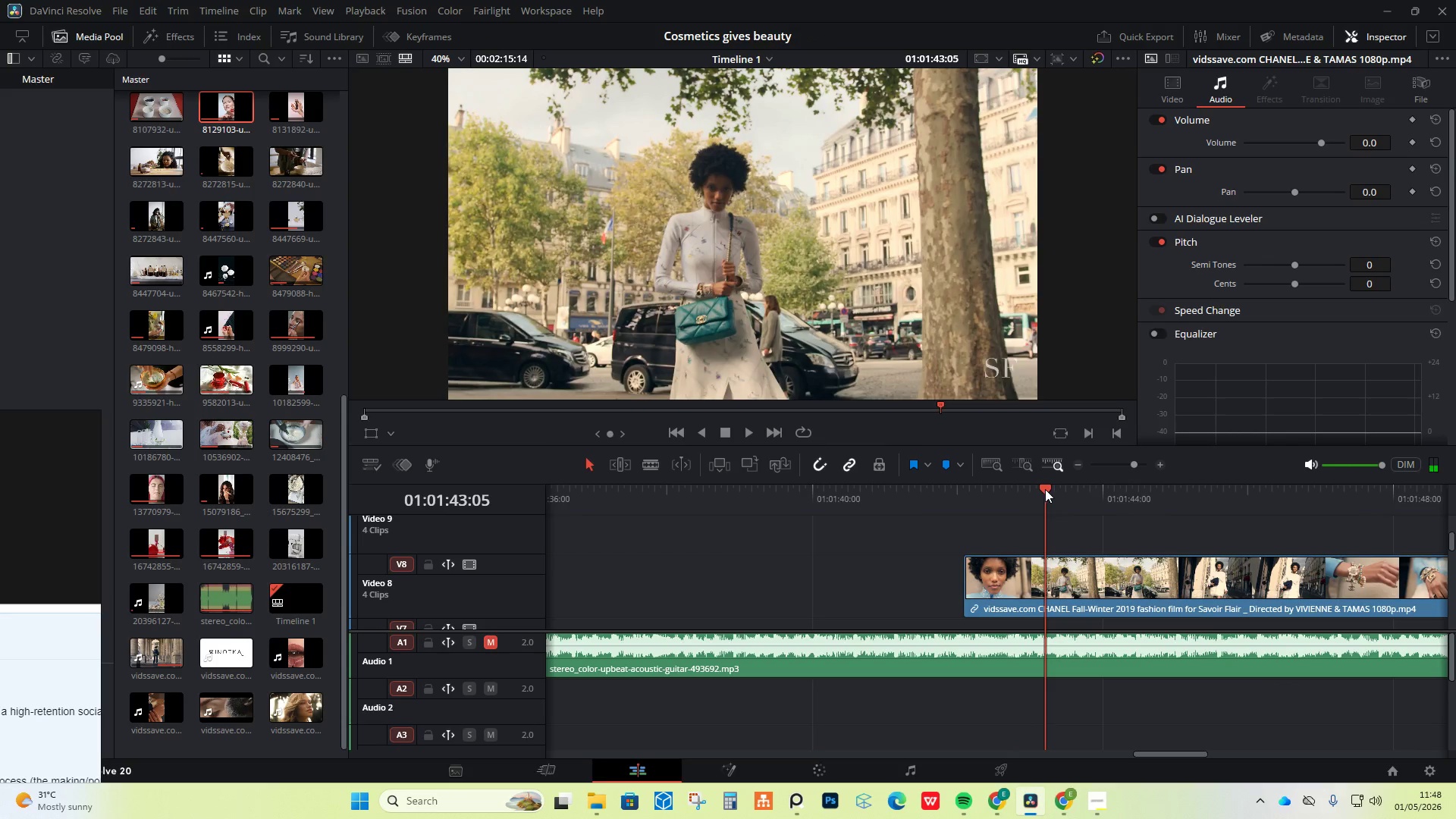 
left_click_drag(start_coordinate=[1045, 489], to_coordinate=[1011, 488])
 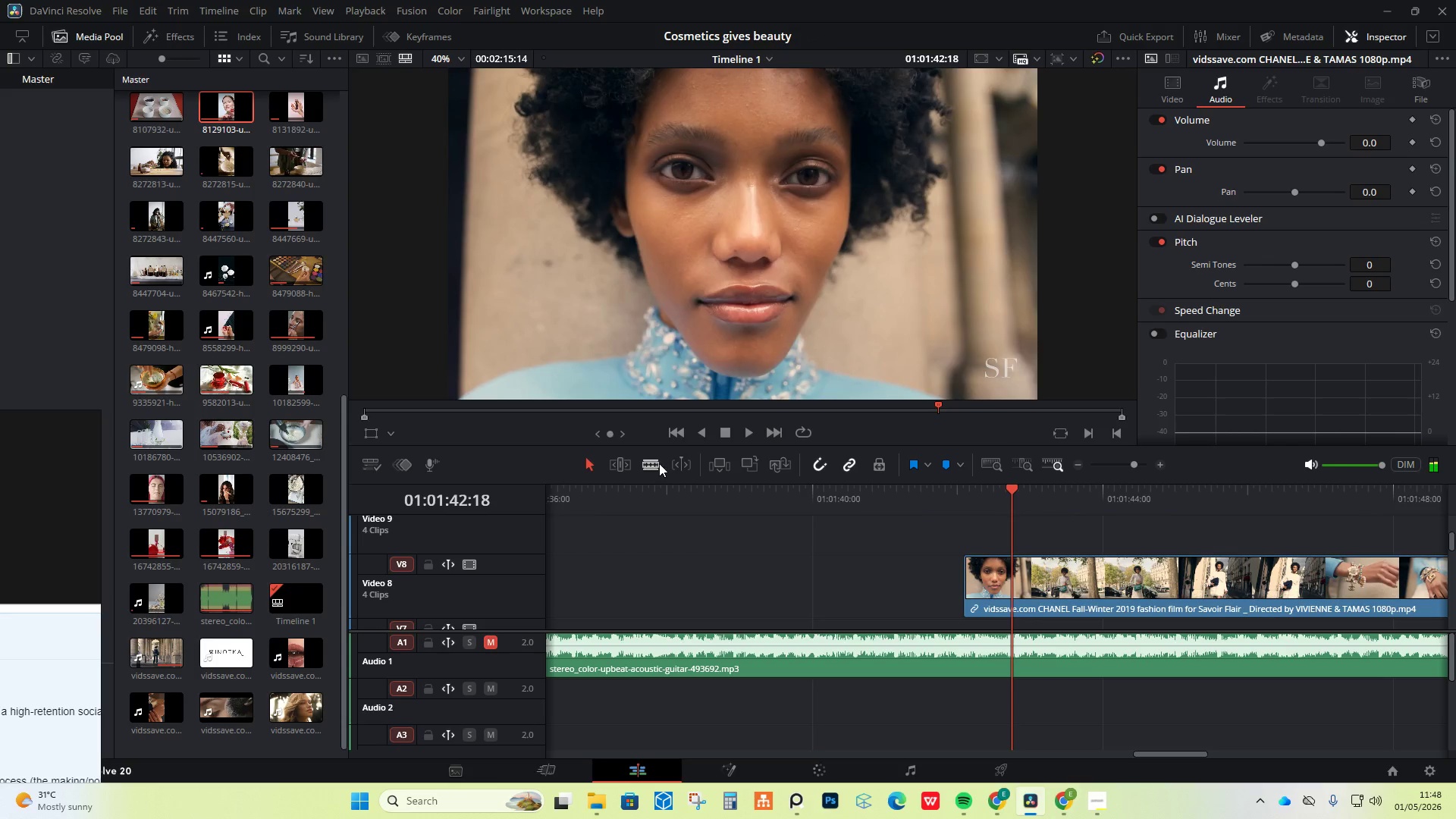 
left_click([641, 463])
 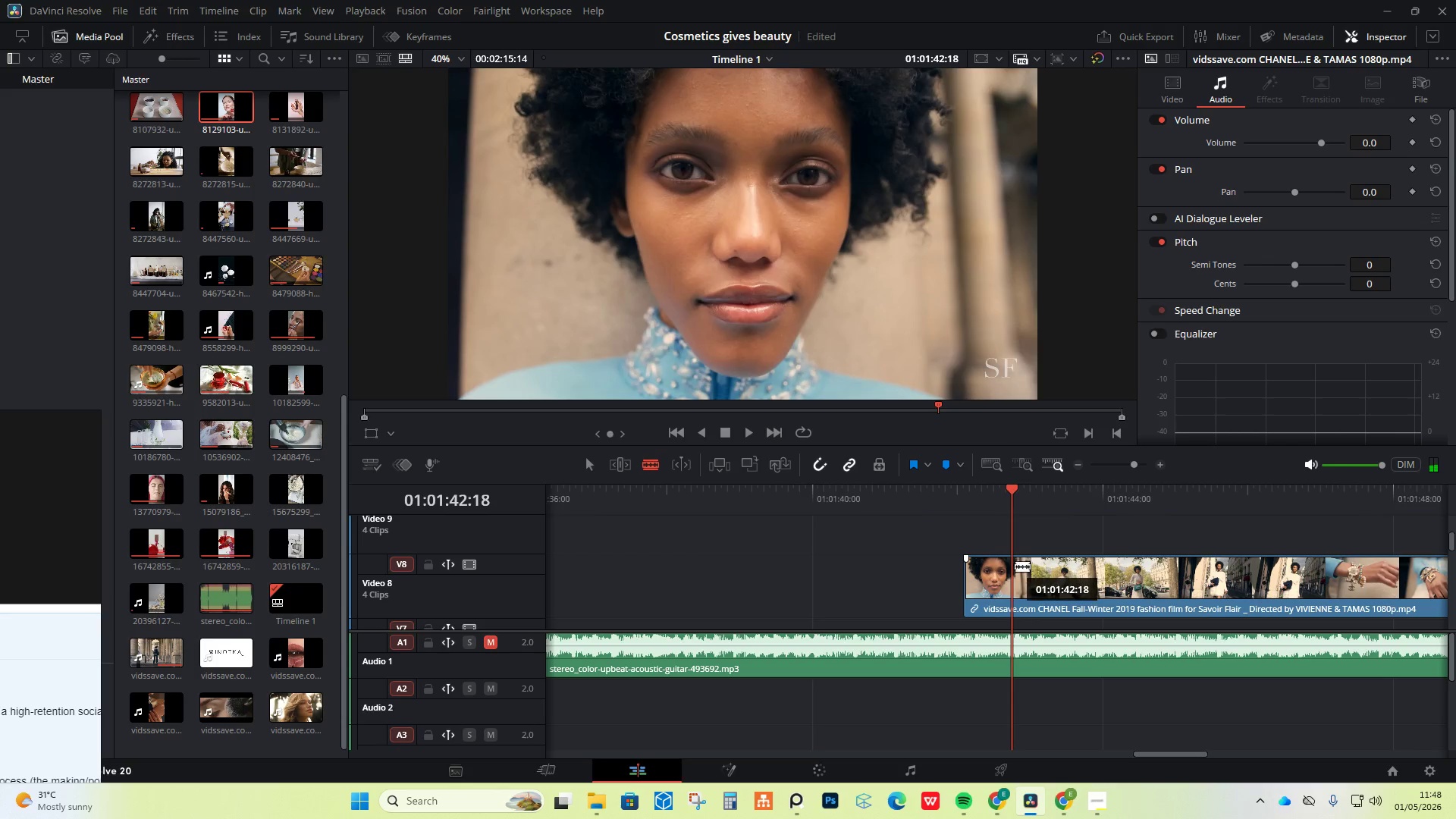 
left_click([1012, 566])
 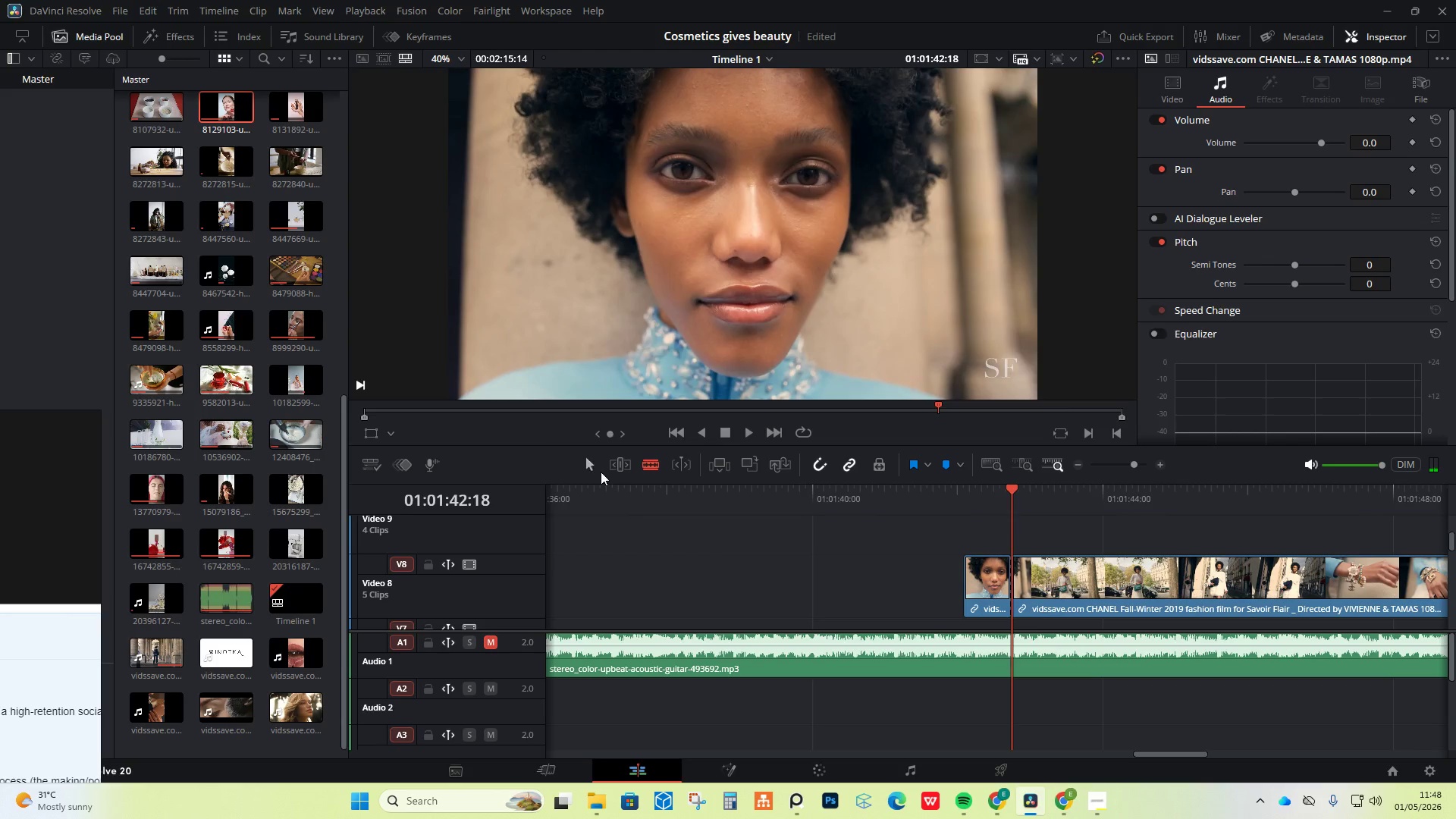 
left_click([595, 464])
 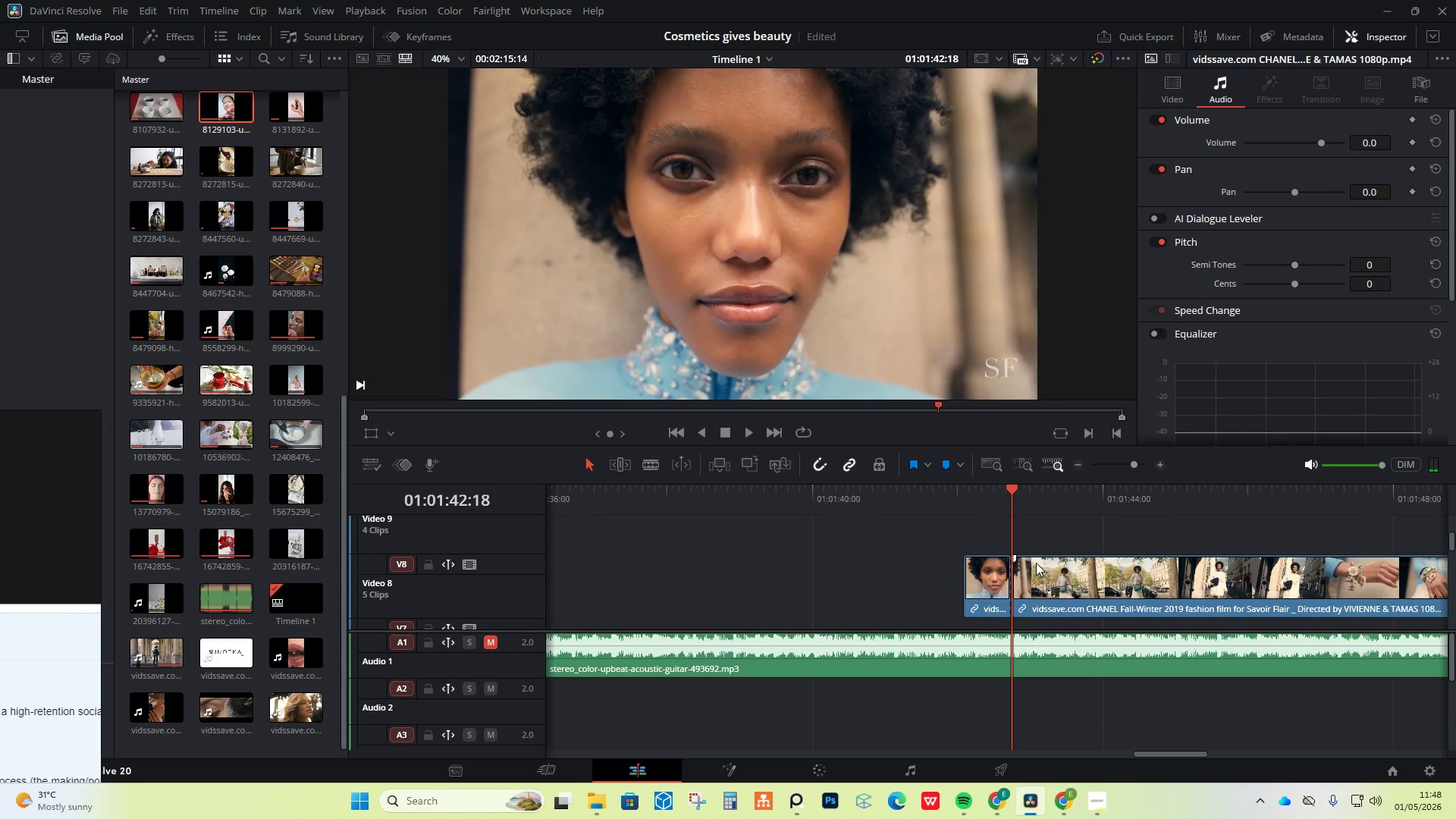 
left_click([1053, 569])
 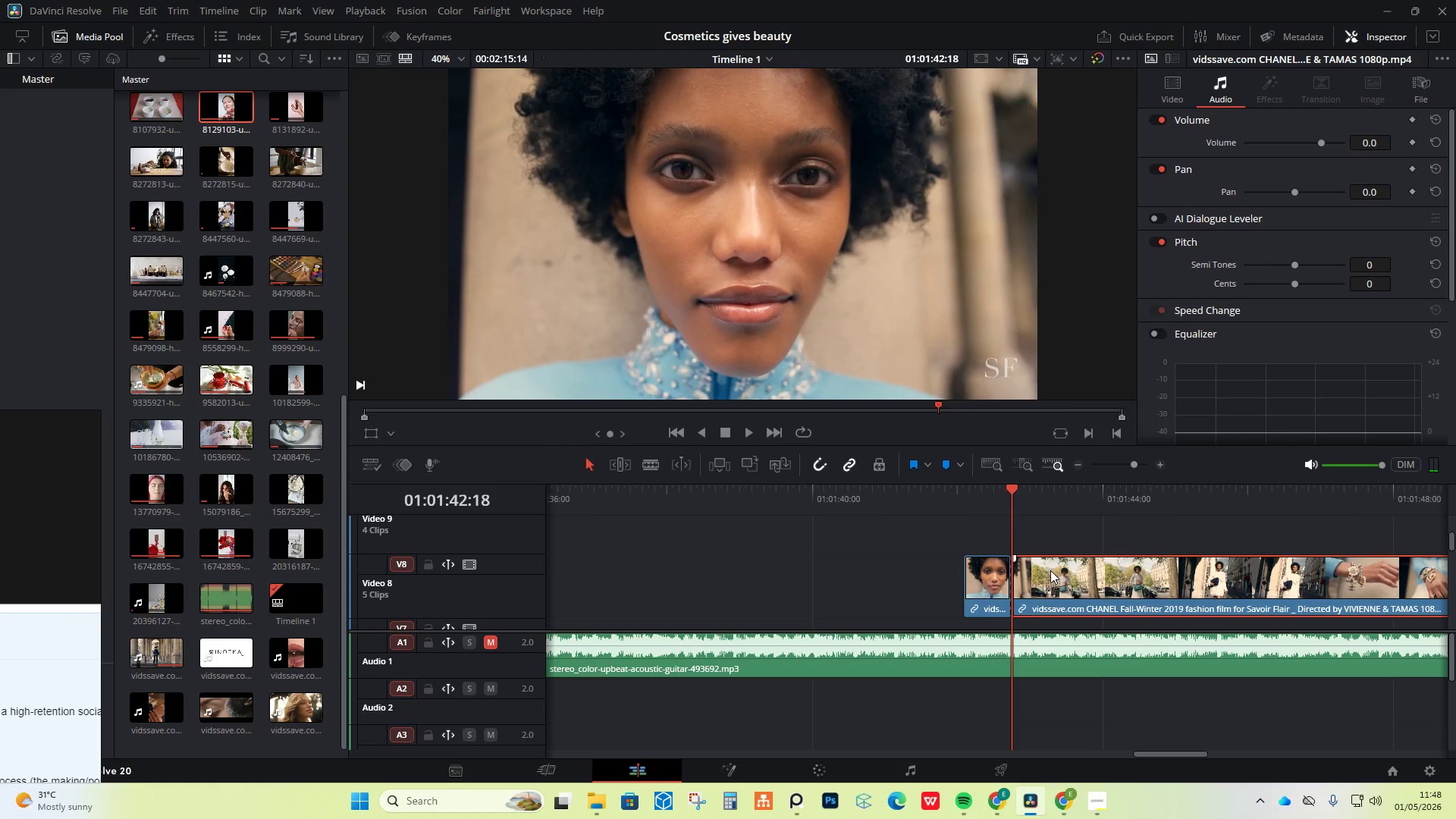 
right_click([1050, 570])
 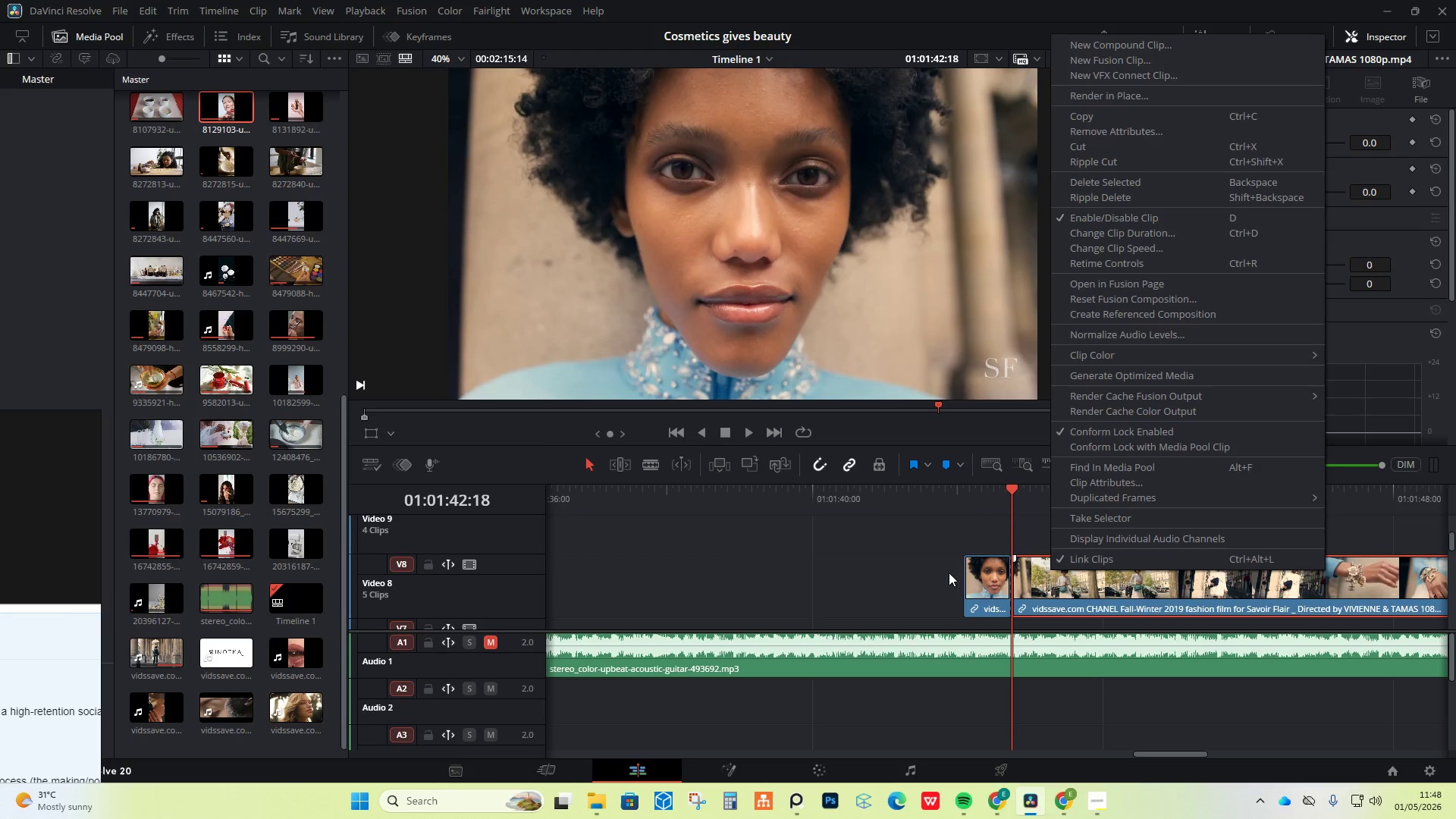 
left_click([871, 546])
 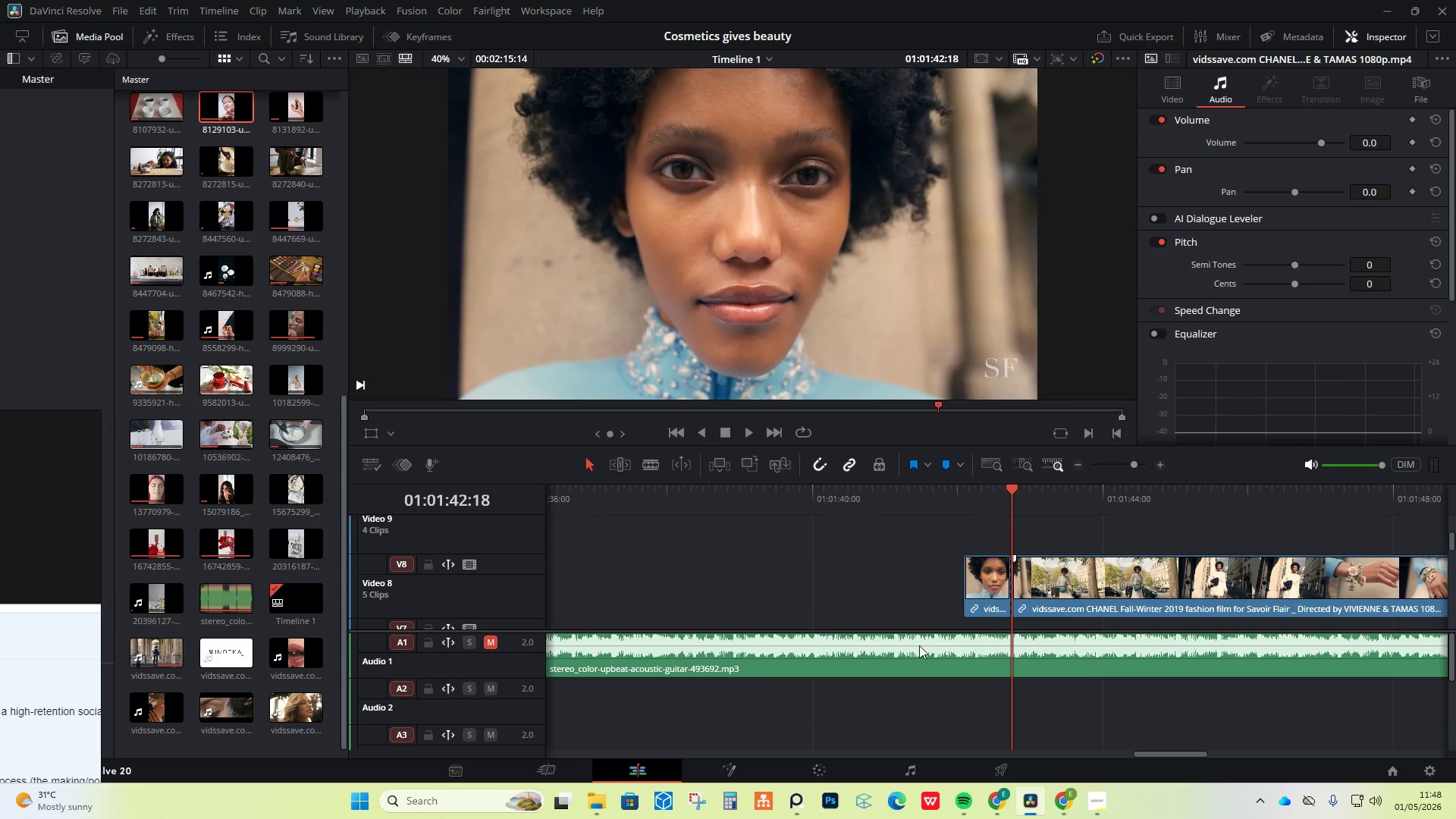 
key(Space)
 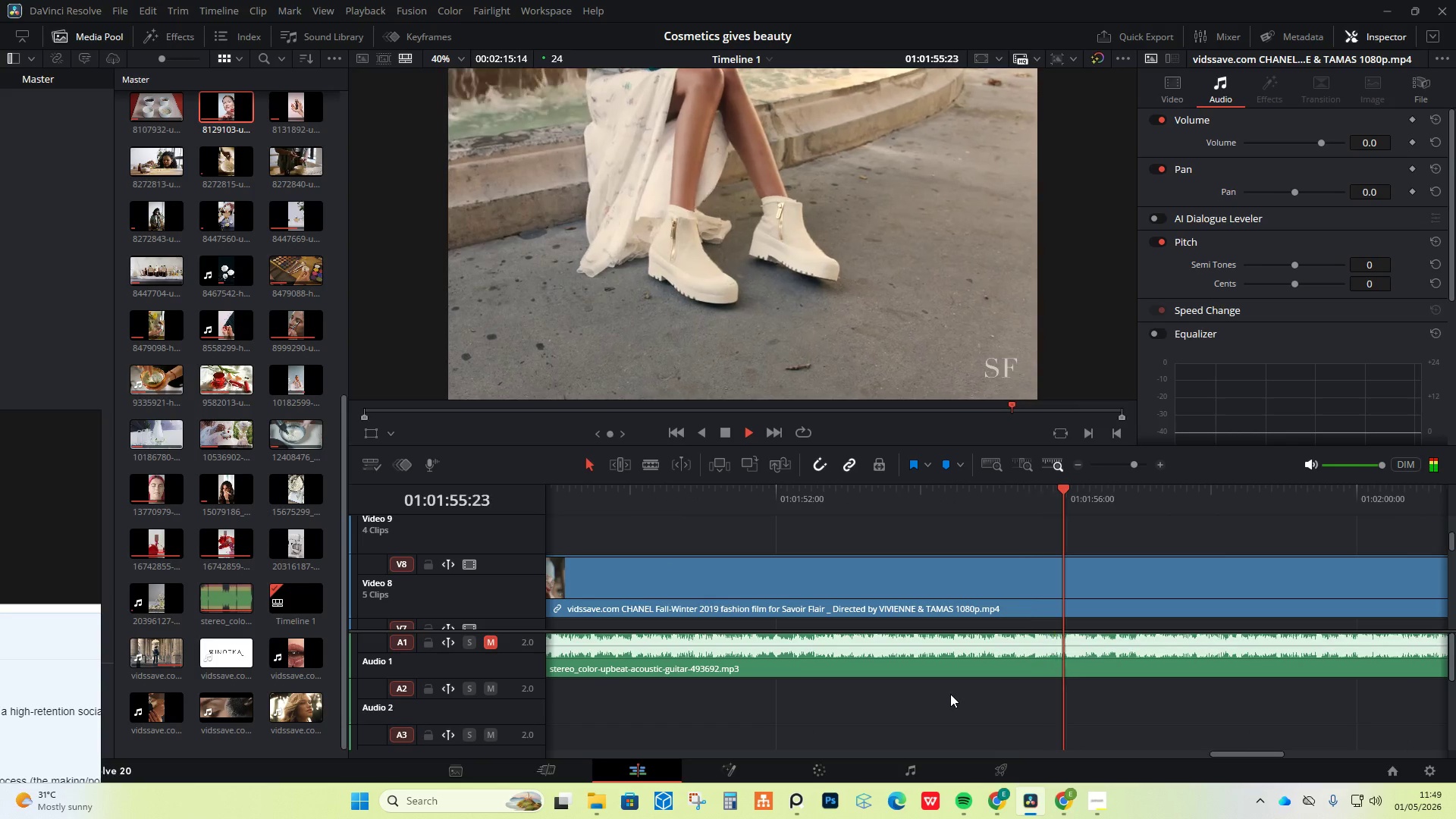 
wait(18.27)
 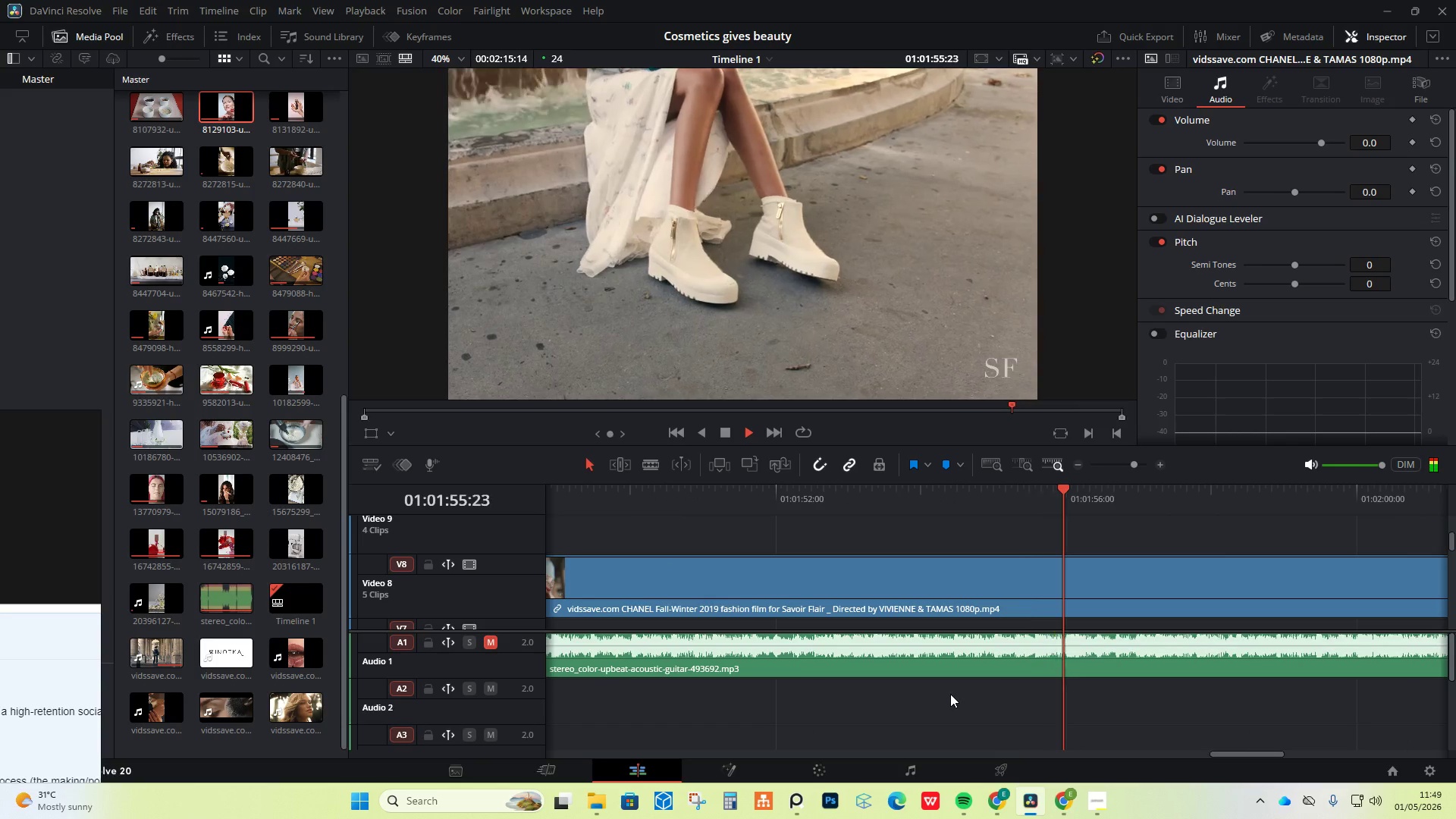 
hold_key(key=AltLeft, duration=1.02)
scroll: coordinate [1035, 625], scroll_direction: down, amount: 3.0
 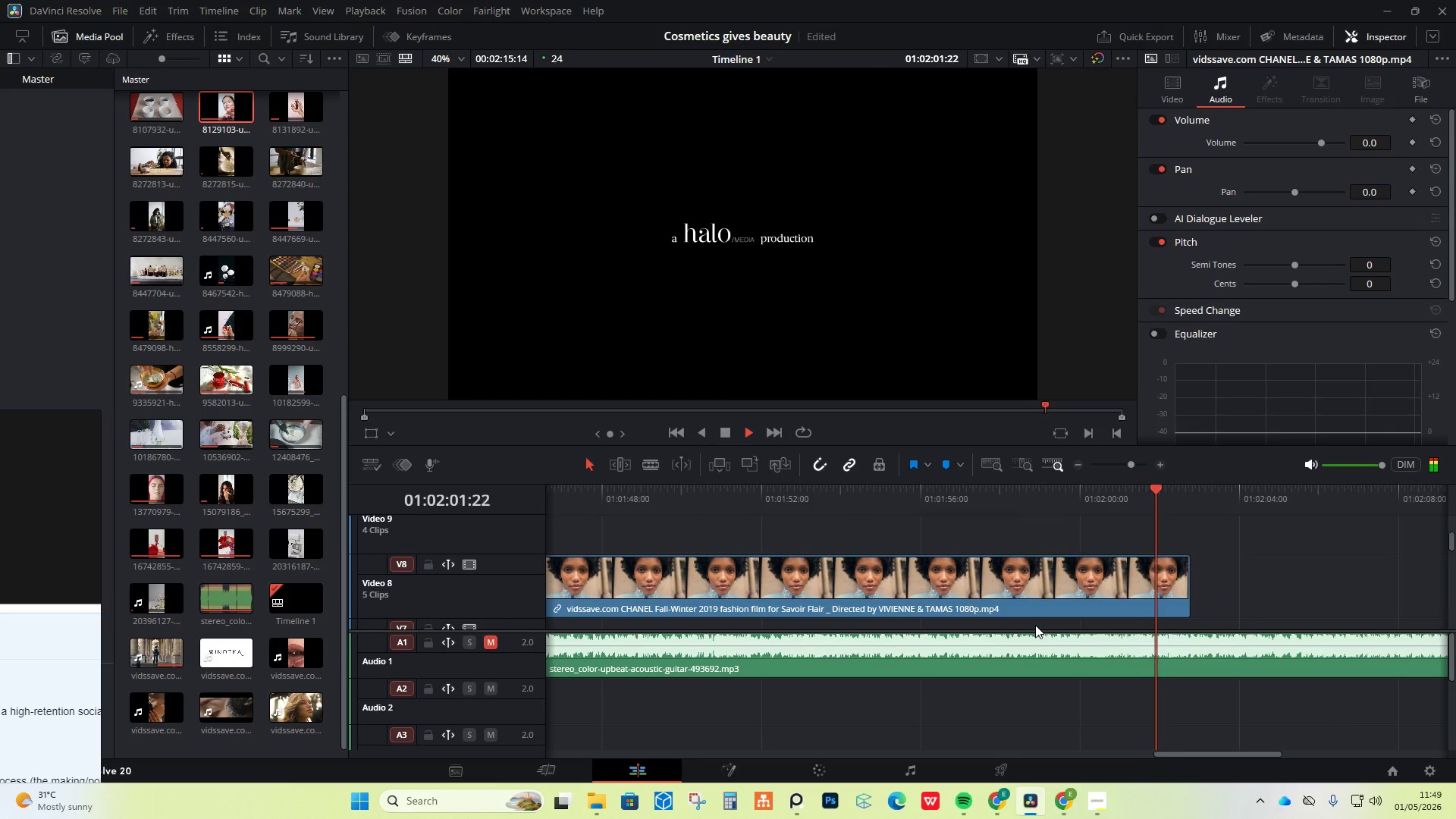 
key(Space)
 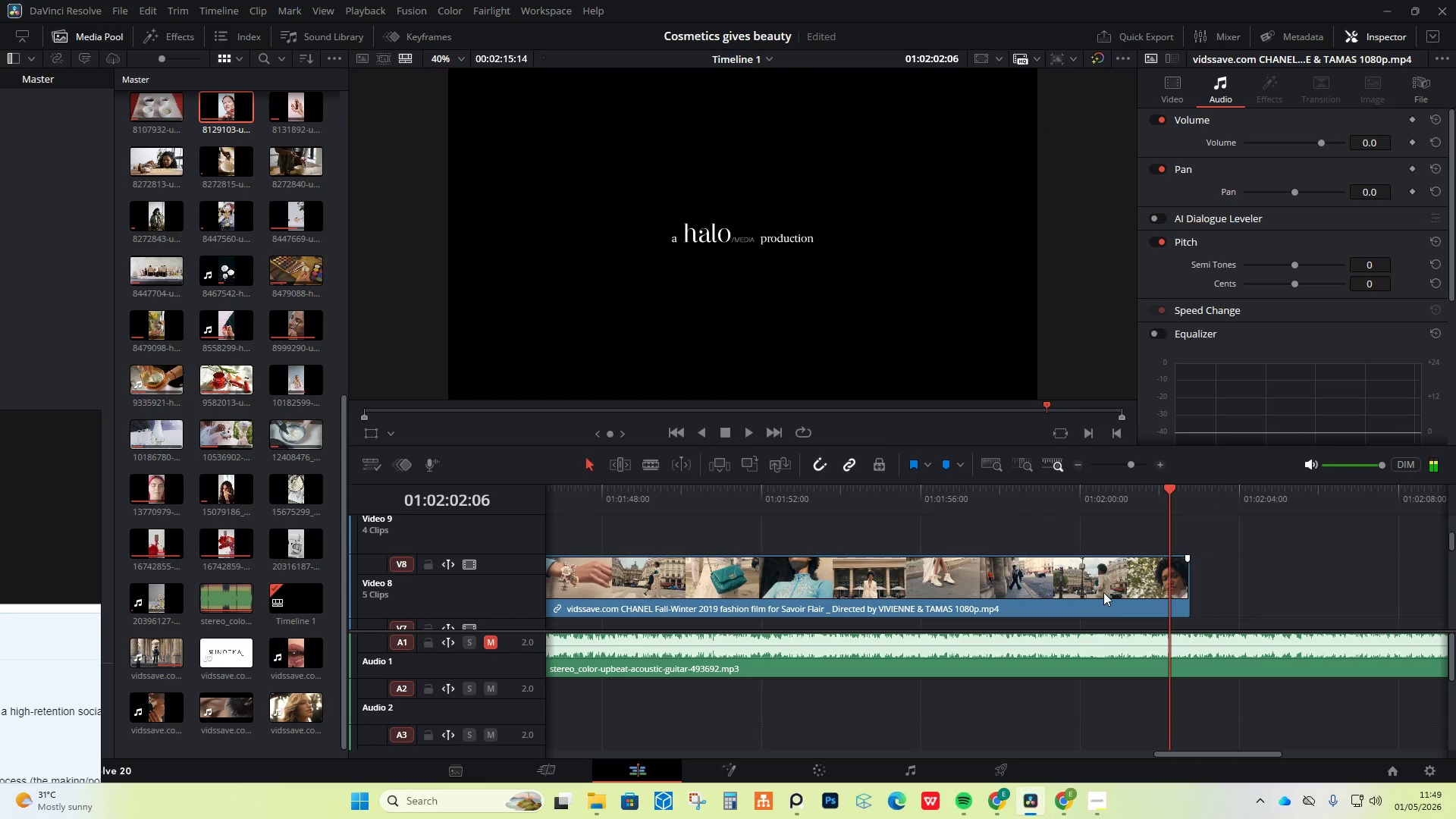 
left_click([1103, 592])
 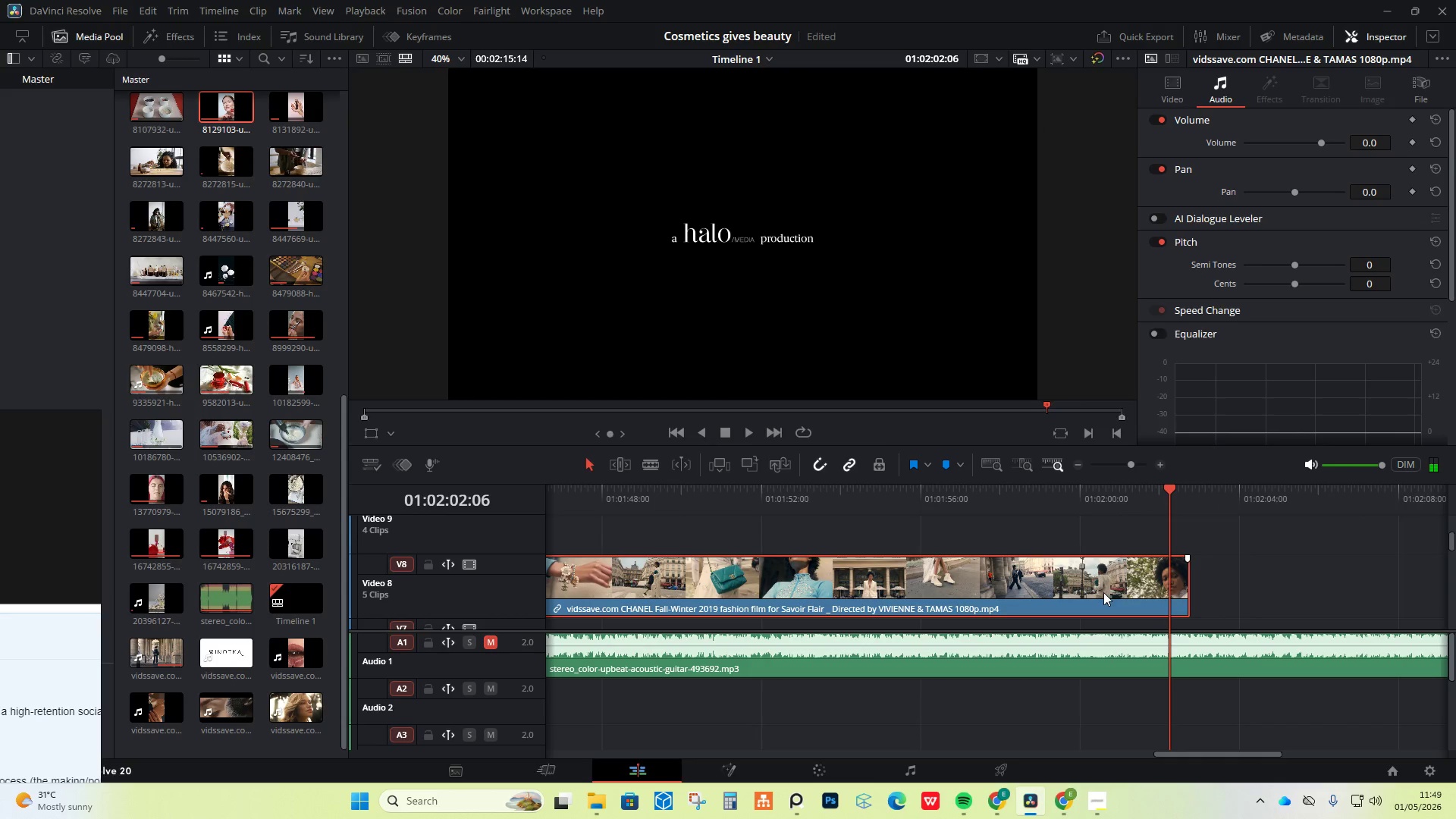 
right_click([1103, 592])
 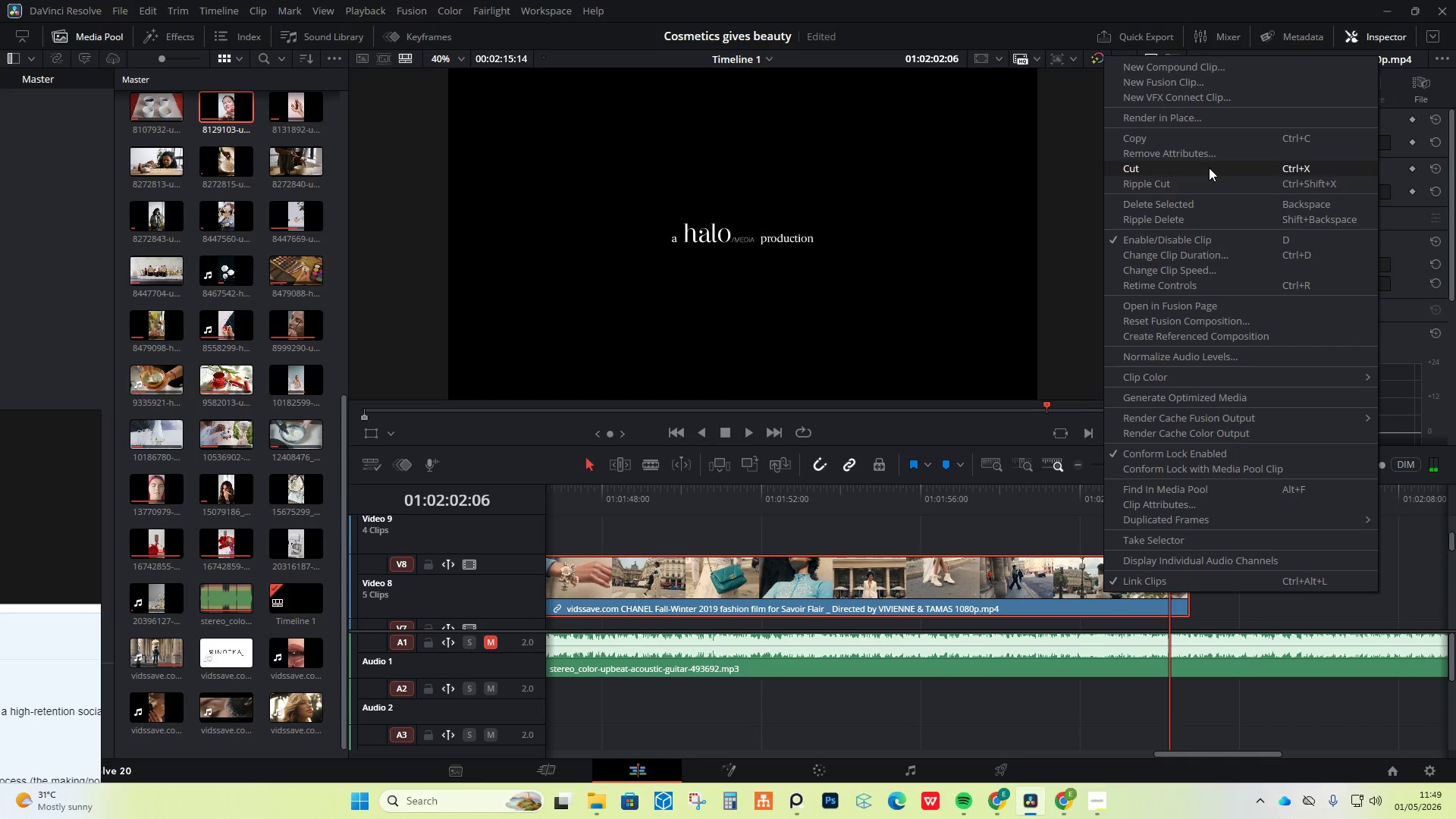 
left_click([1177, 205])
 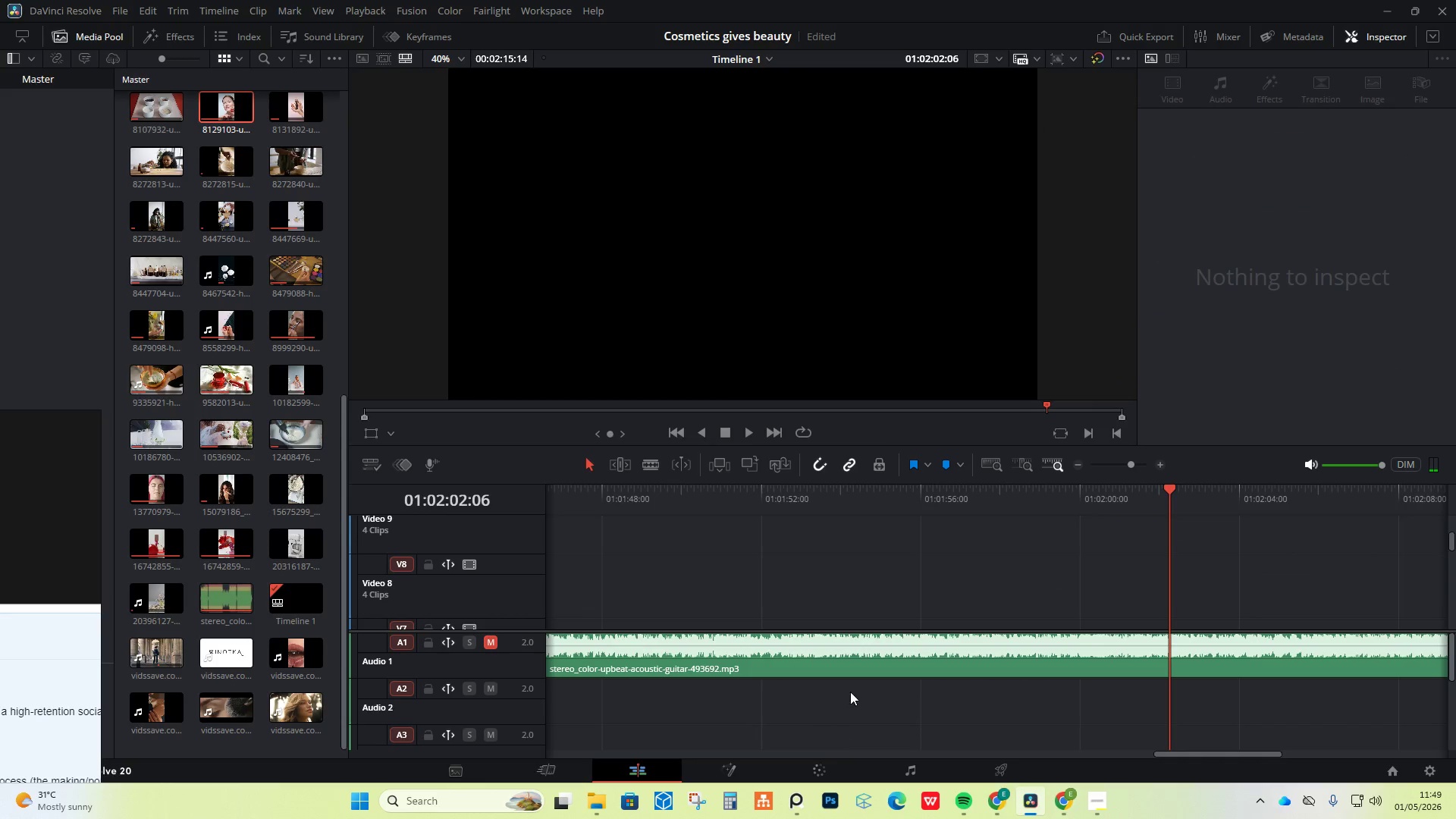 
hold_key(key=AltLeft, duration=2.42)